 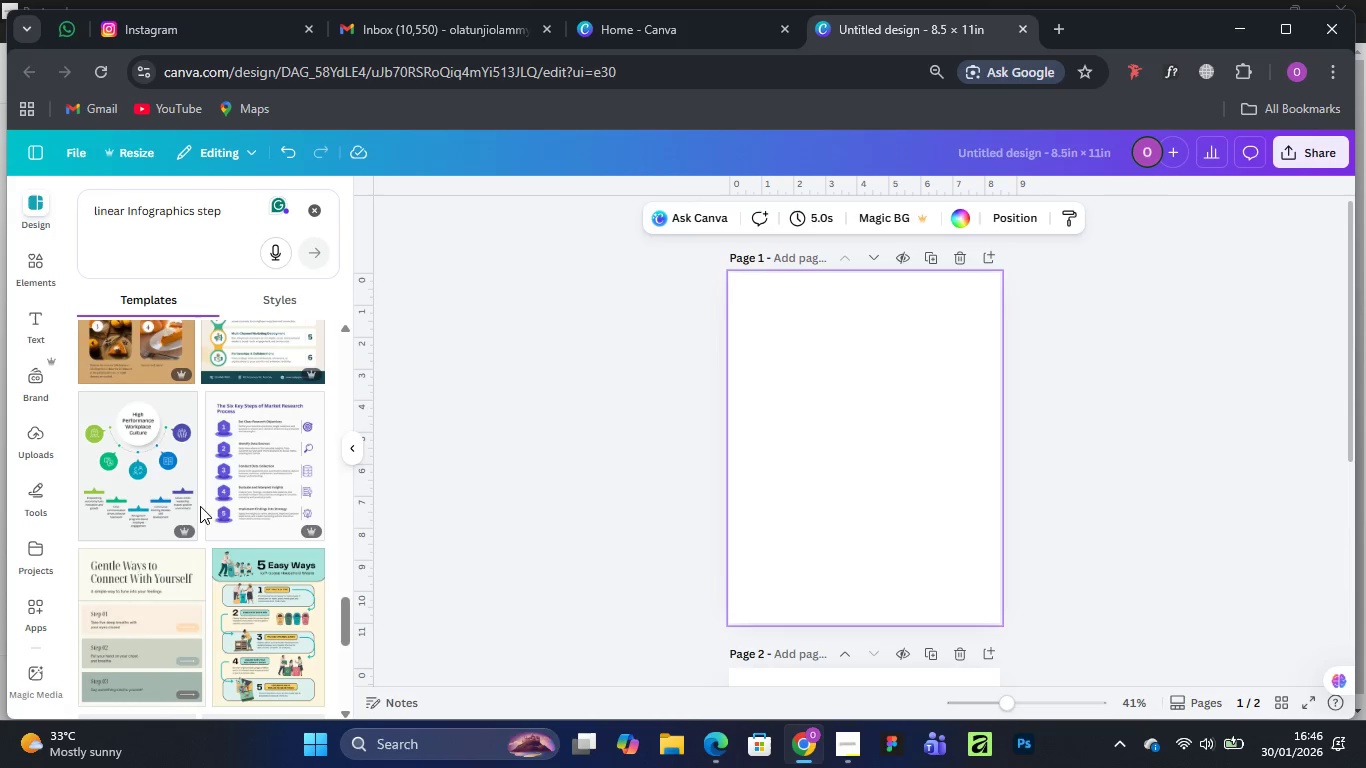 
scroll: coordinate [255, 476], scroll_direction: down, amount: 7.0
 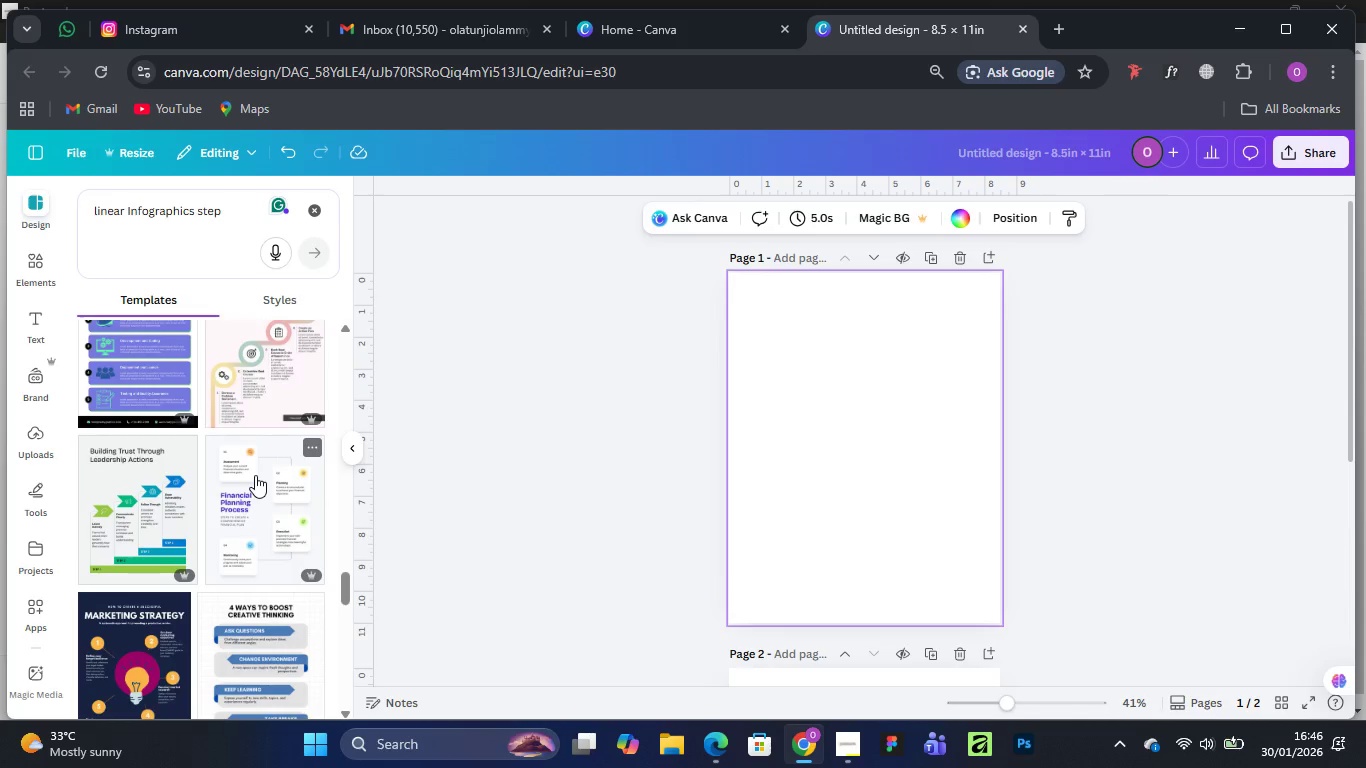 
scroll: coordinate [255, 475], scroll_direction: up, amount: 2.0
 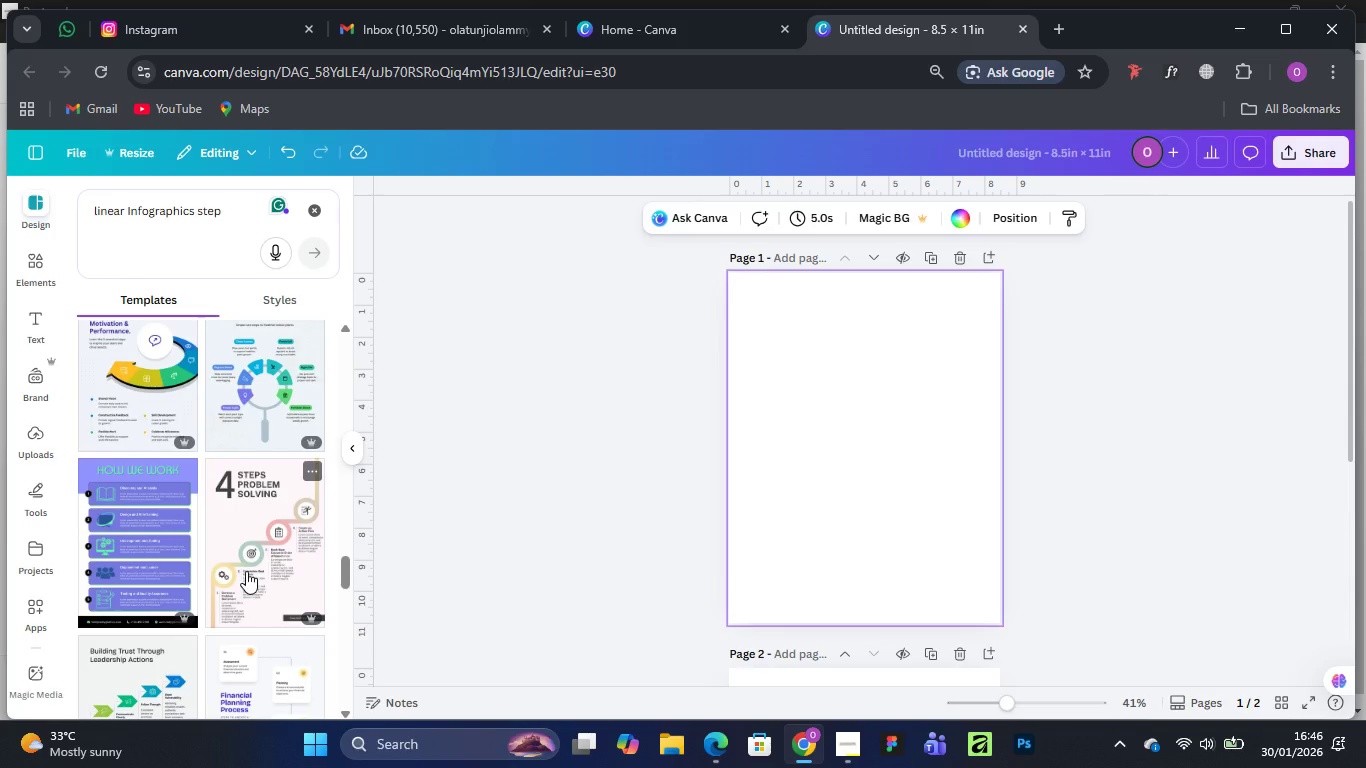 
scroll: coordinate [241, 514], scroll_direction: down, amount: 13.0
 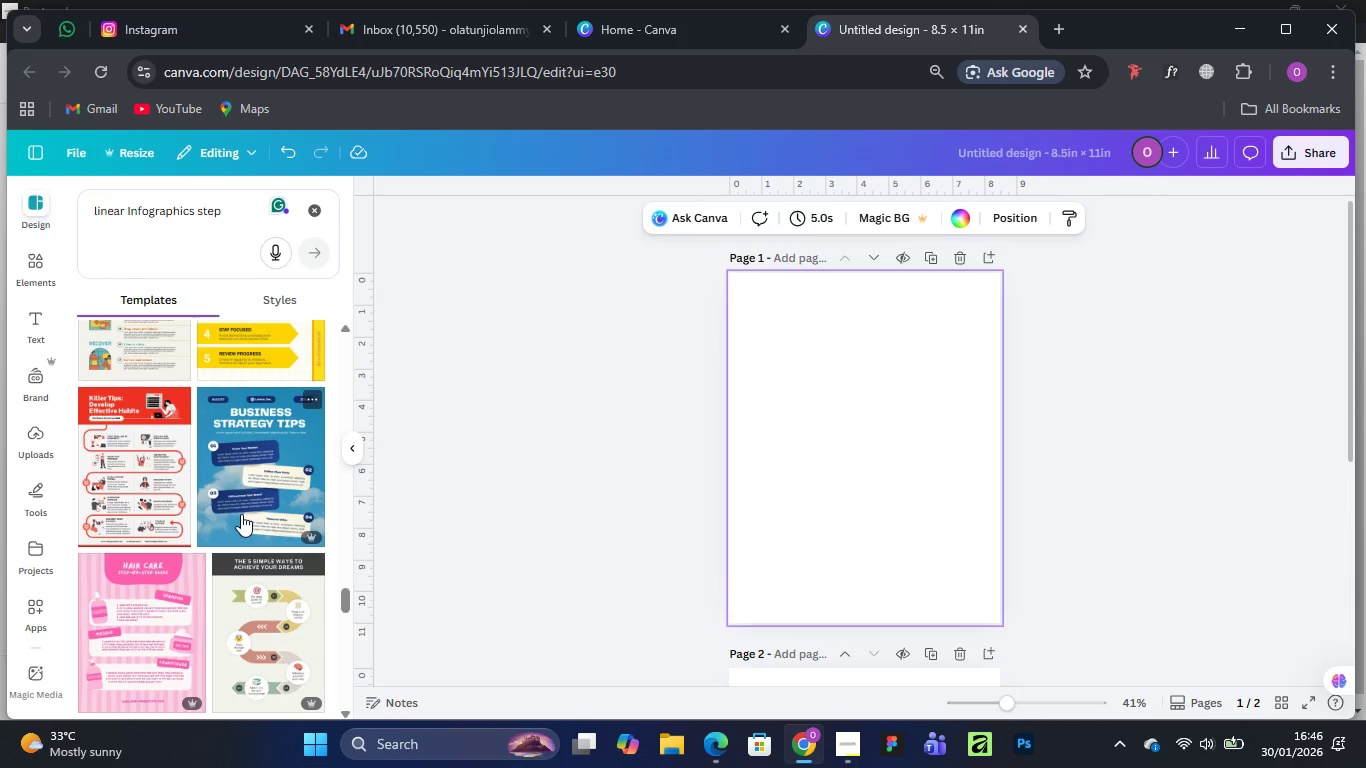 
scroll: coordinate [241, 514], scroll_direction: down, amount: 3.0
 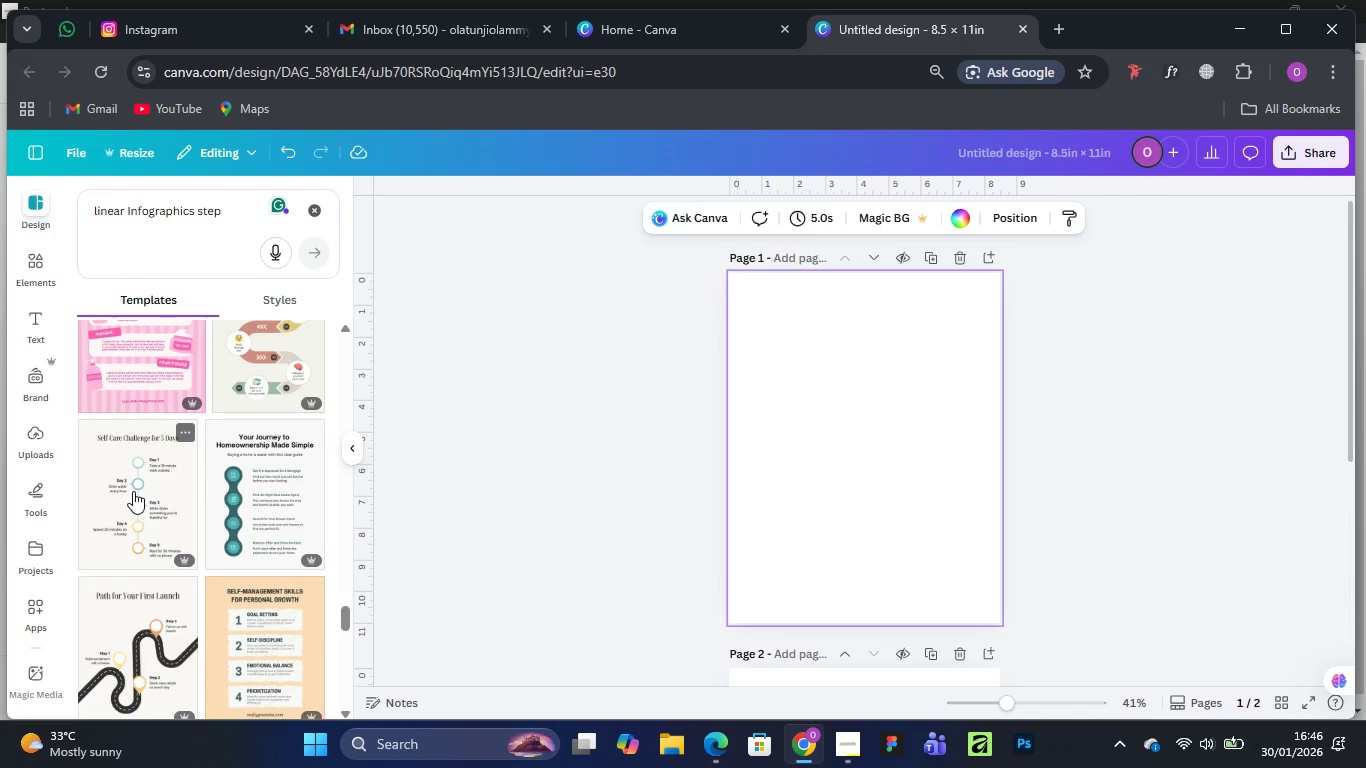 
left_click([133, 491])
 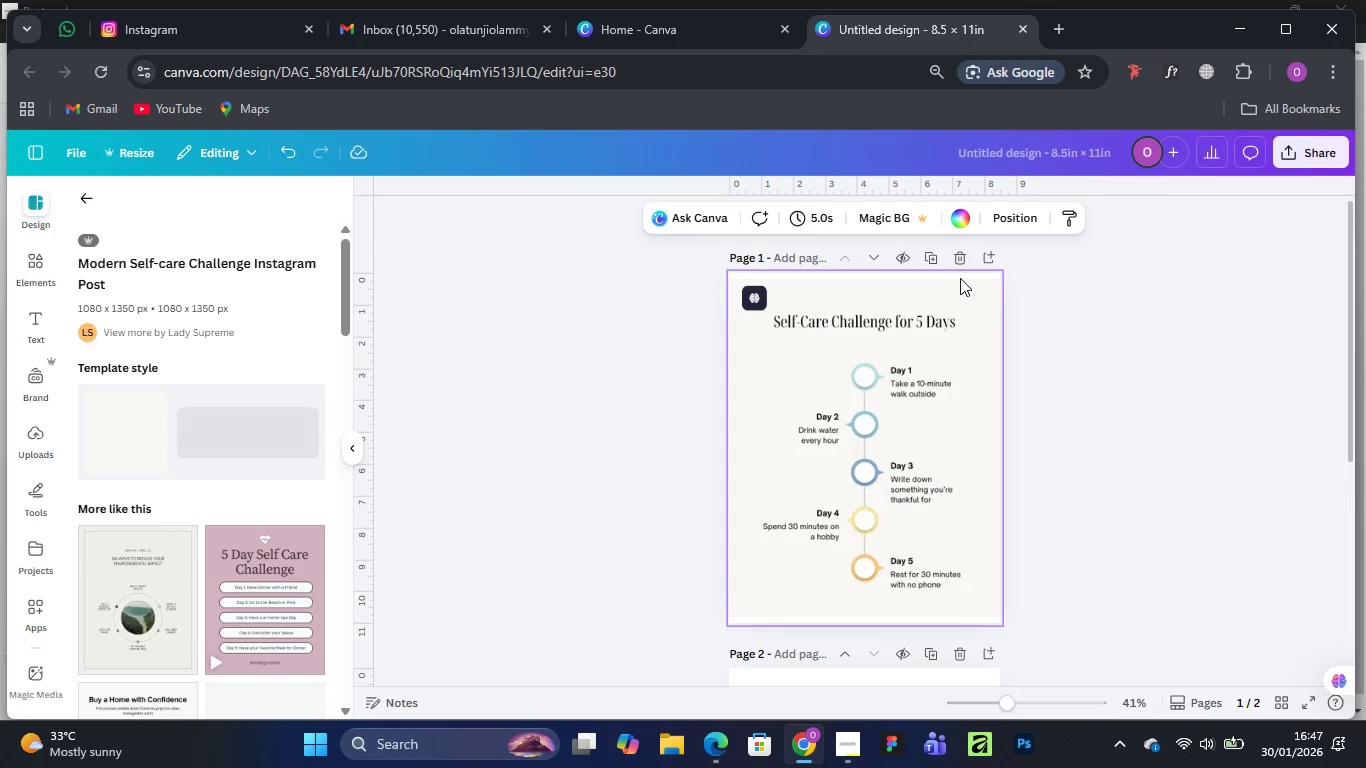 
scroll: coordinate [119, 567], scroll_direction: down, amount: 5.0
 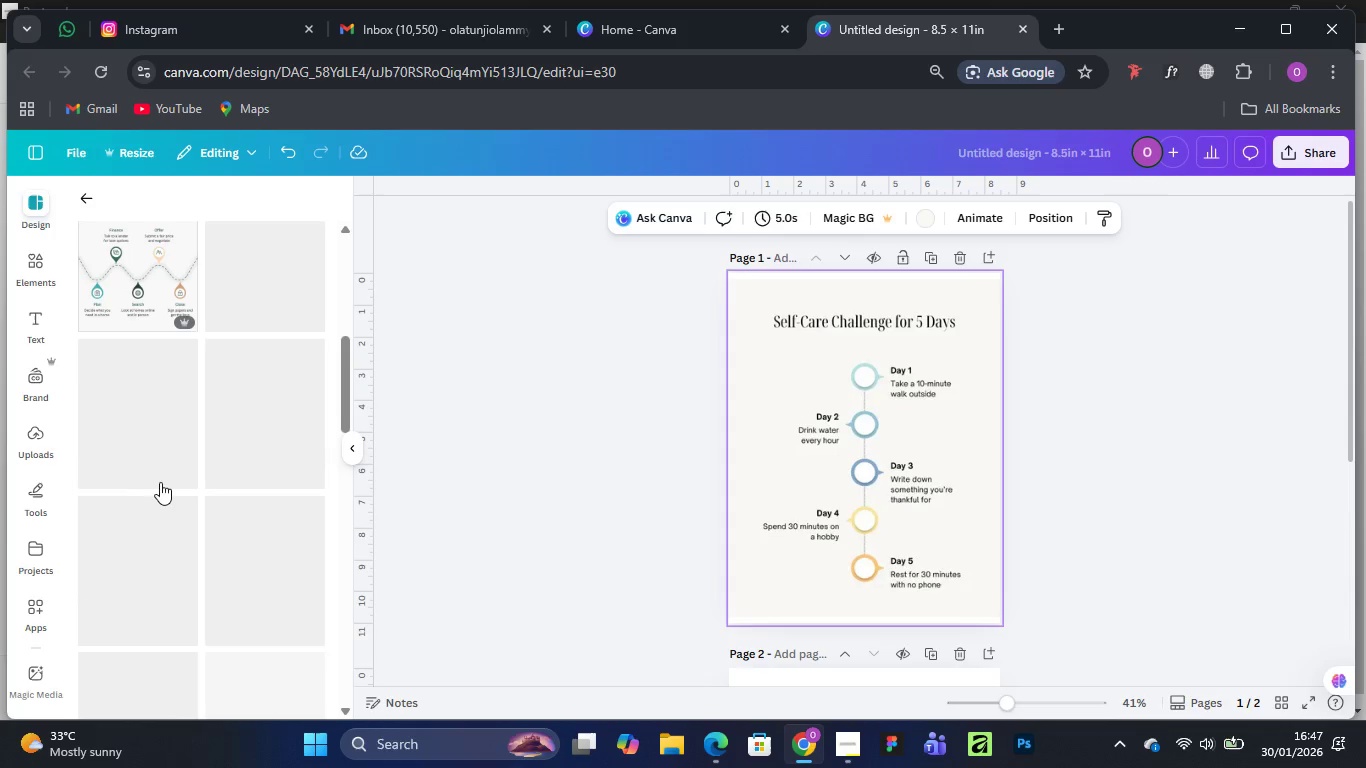 
mouse_move([166, 452])
 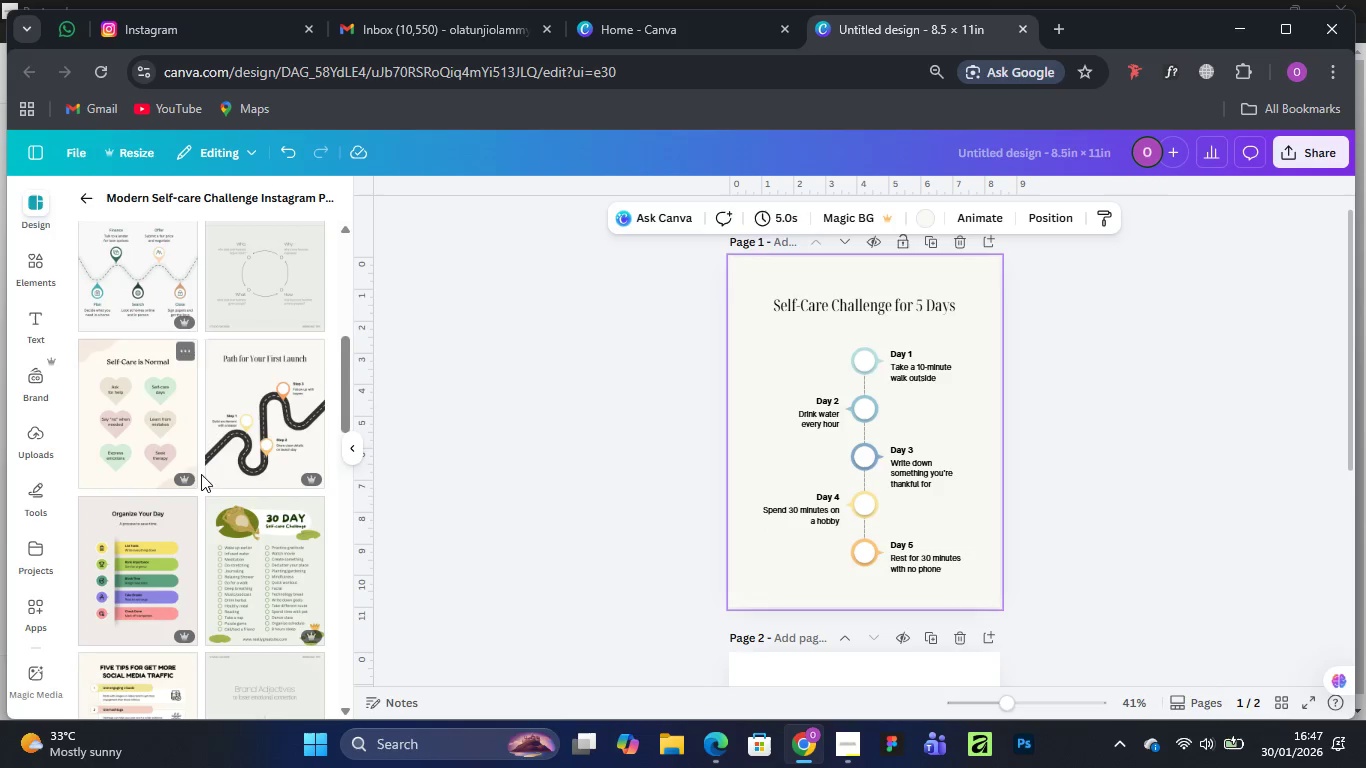 
scroll: coordinate [186, 510], scroll_direction: down, amount: 4.0
 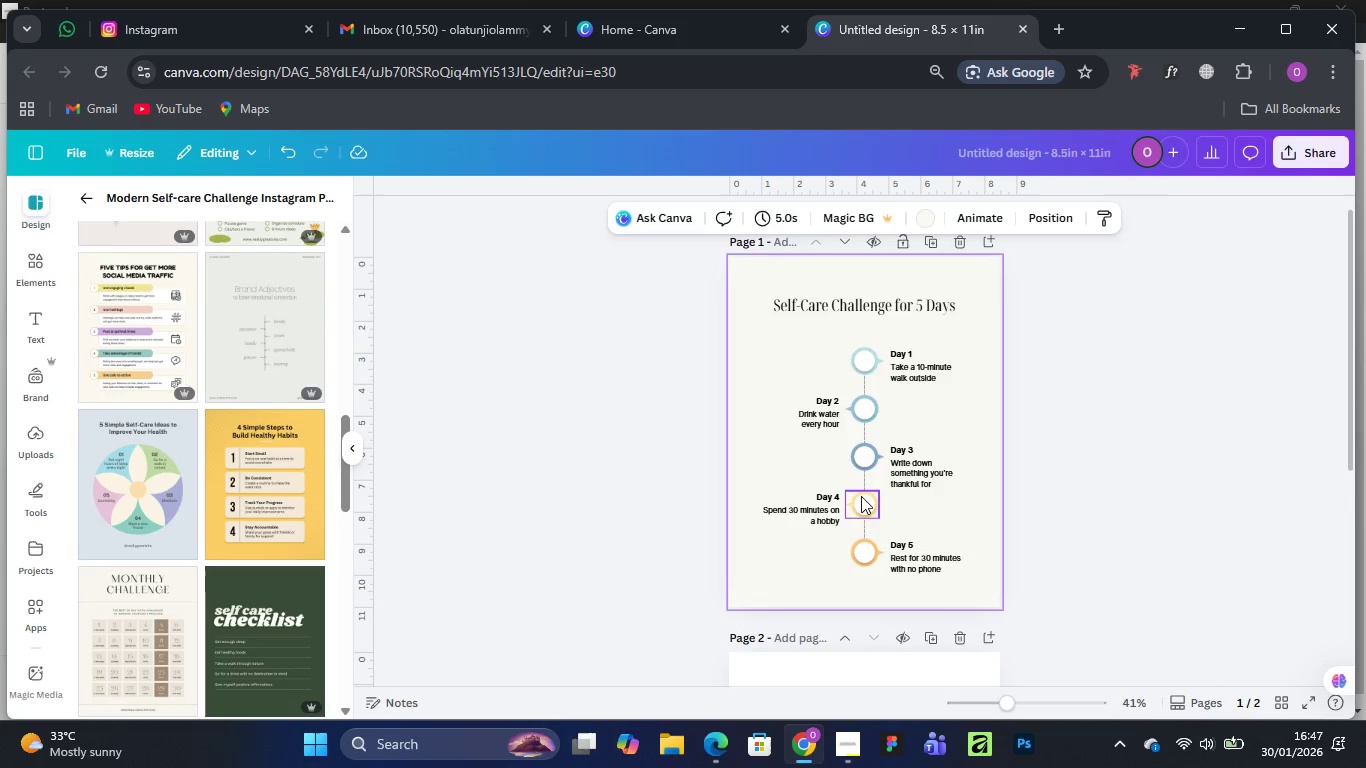 
wait(7.99)
 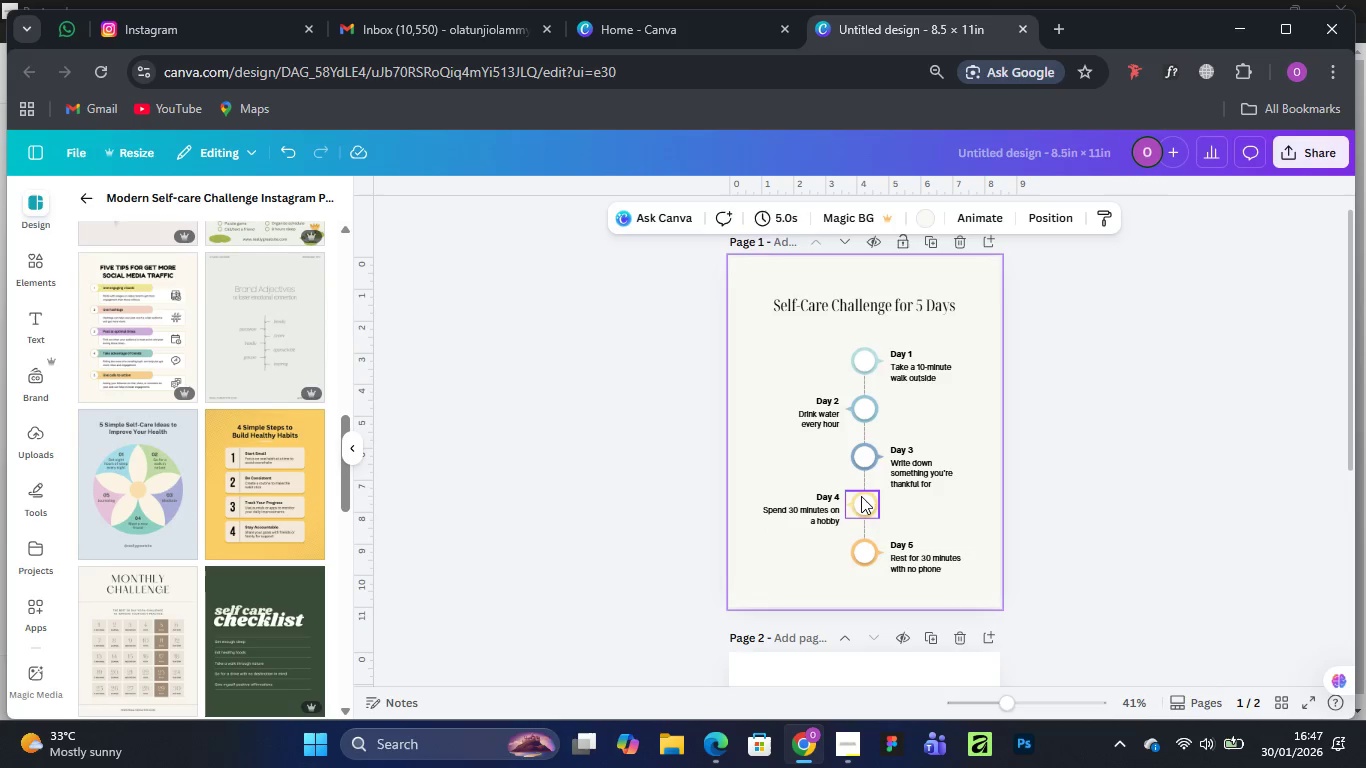 
scroll: coordinate [892, 504], scroll_direction: down, amount: 10.0
 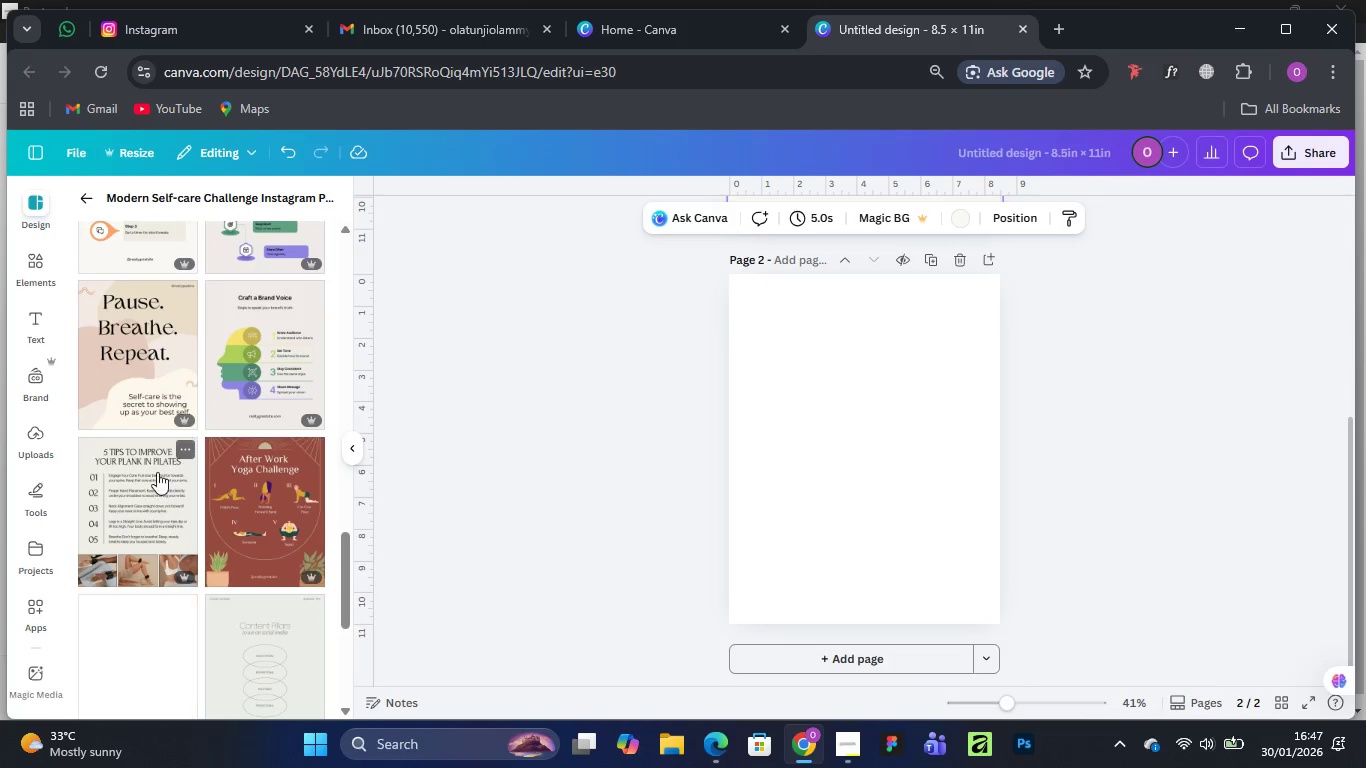 
scroll: coordinate [833, 463], scroll_direction: up, amount: 12.0
 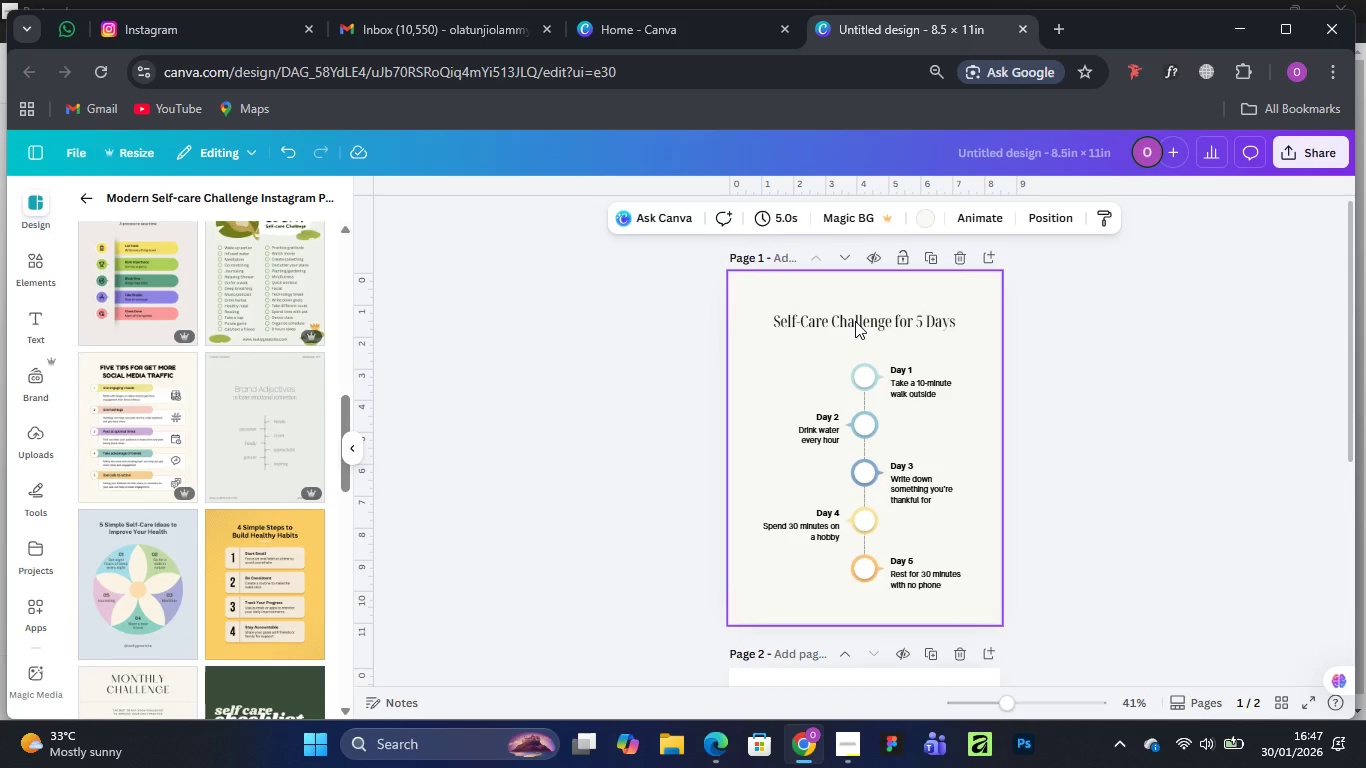 
left_click([855, 321])
 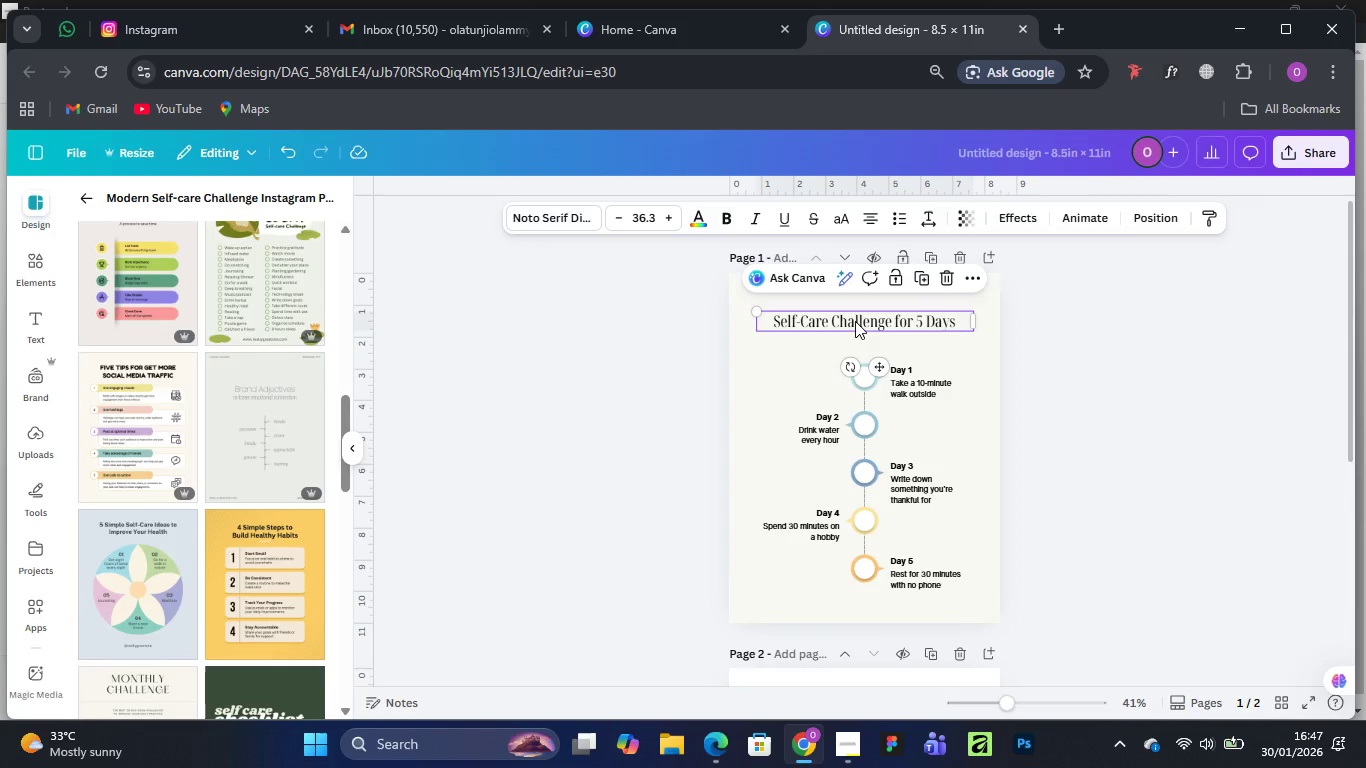 
double_click([855, 321])
 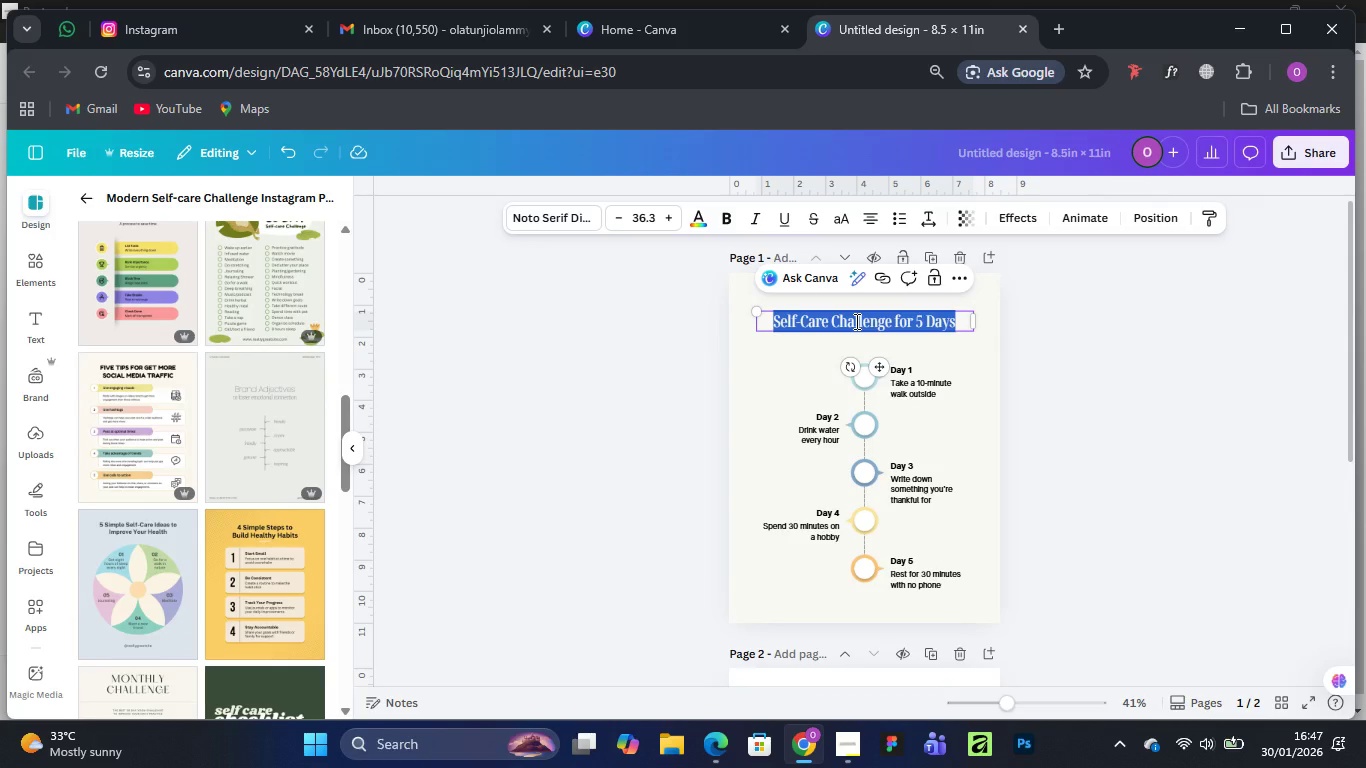 
key(Control+V)
 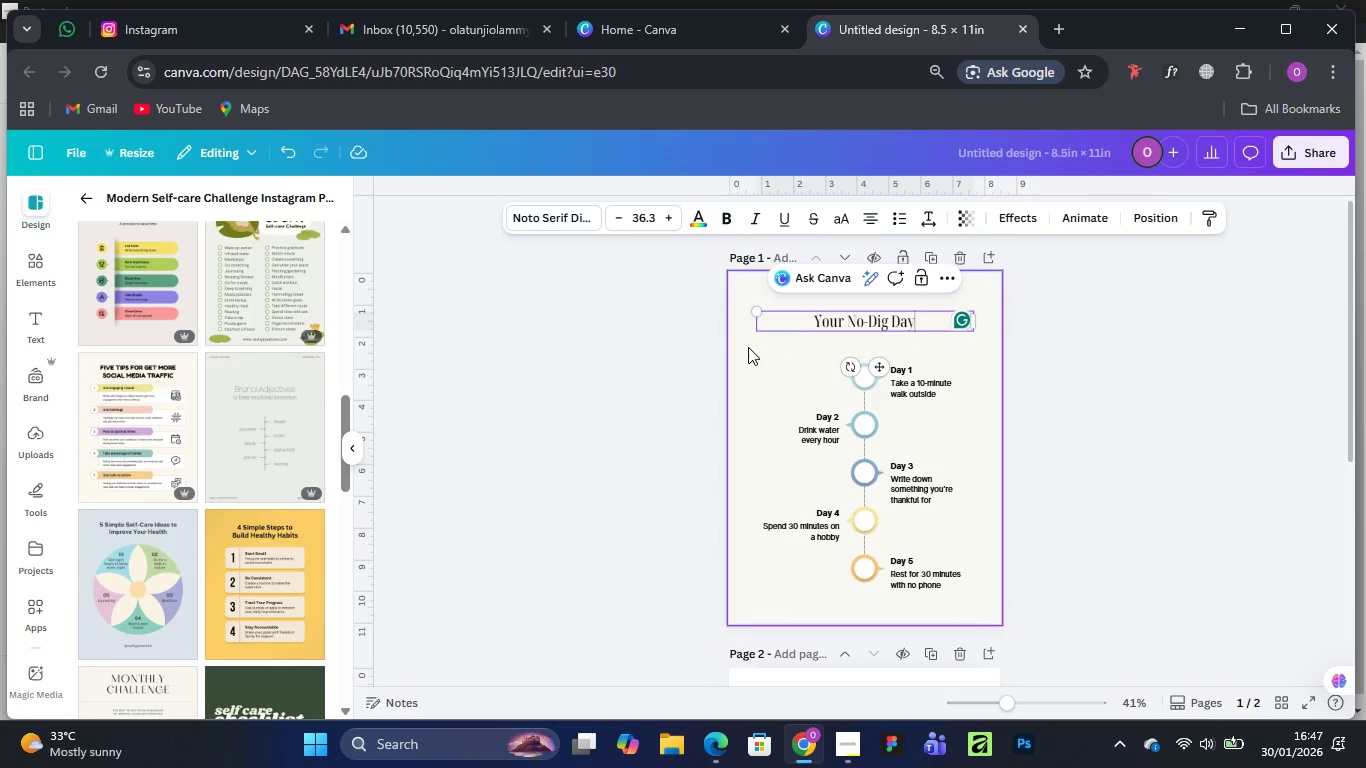 
left_click([606, 386])
 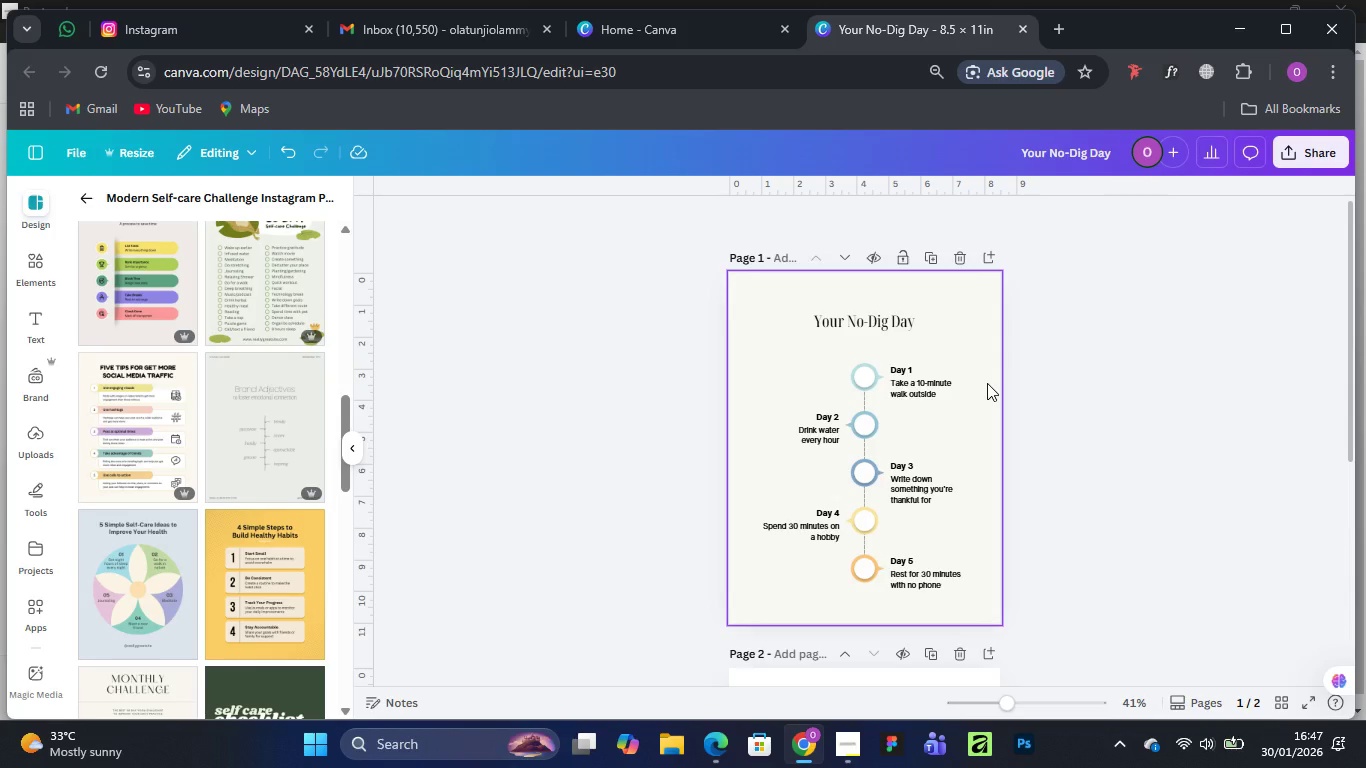 
key(Control+Equal)
 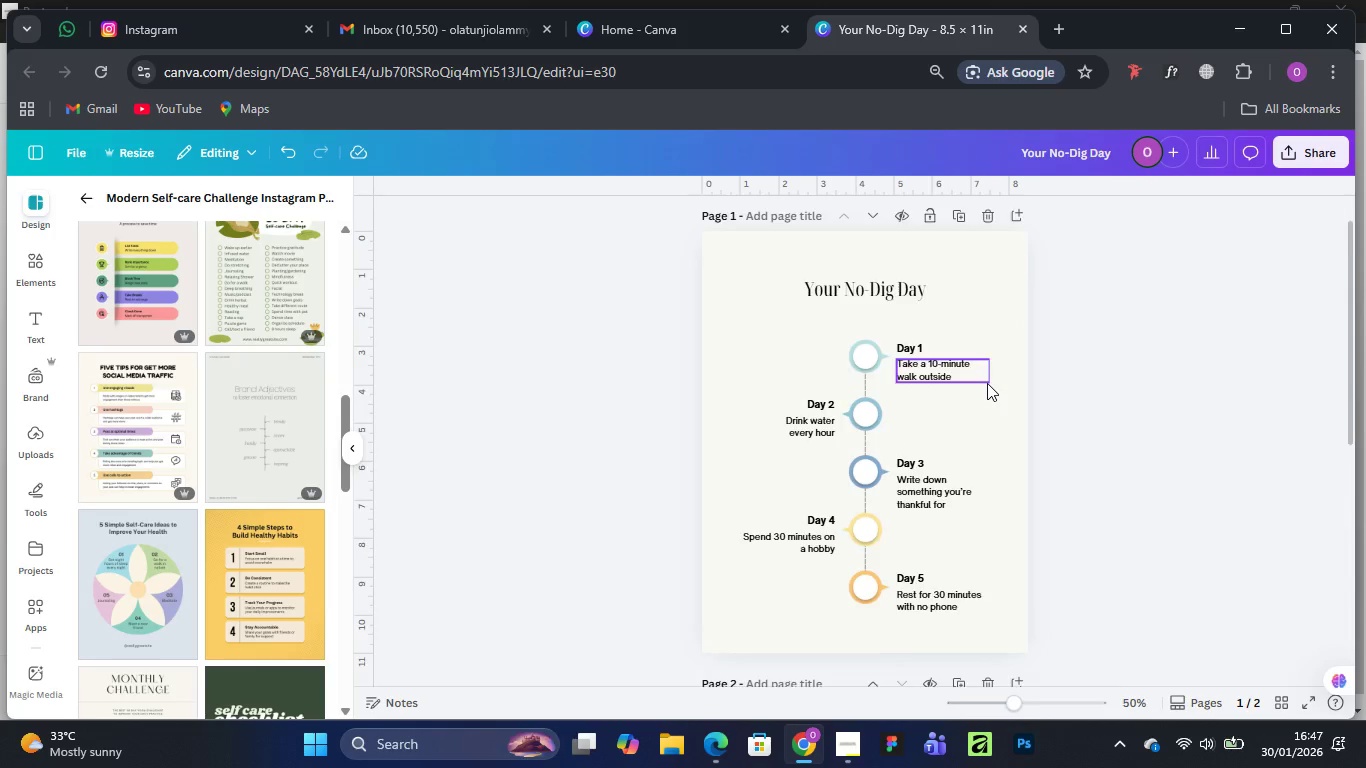 
key(Control+Equal)
 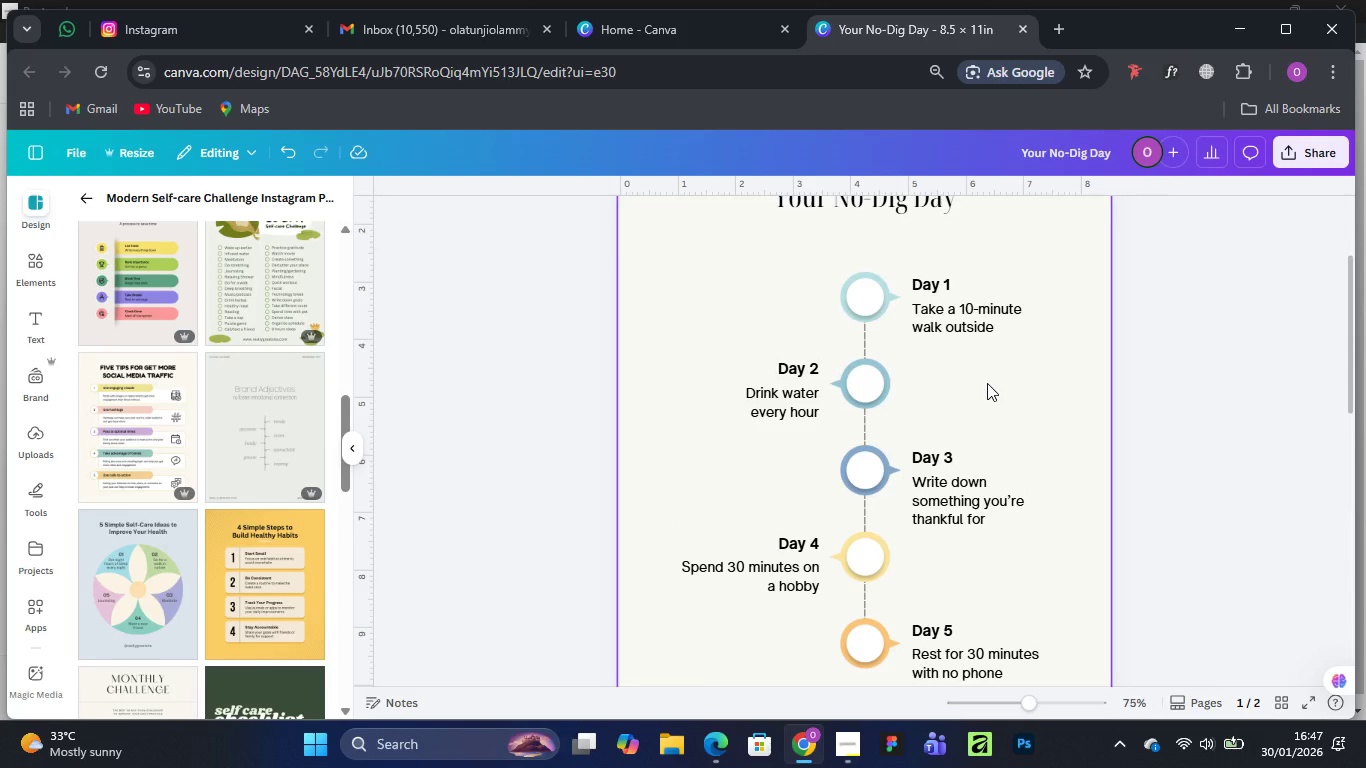 
key(Control+Minus)
 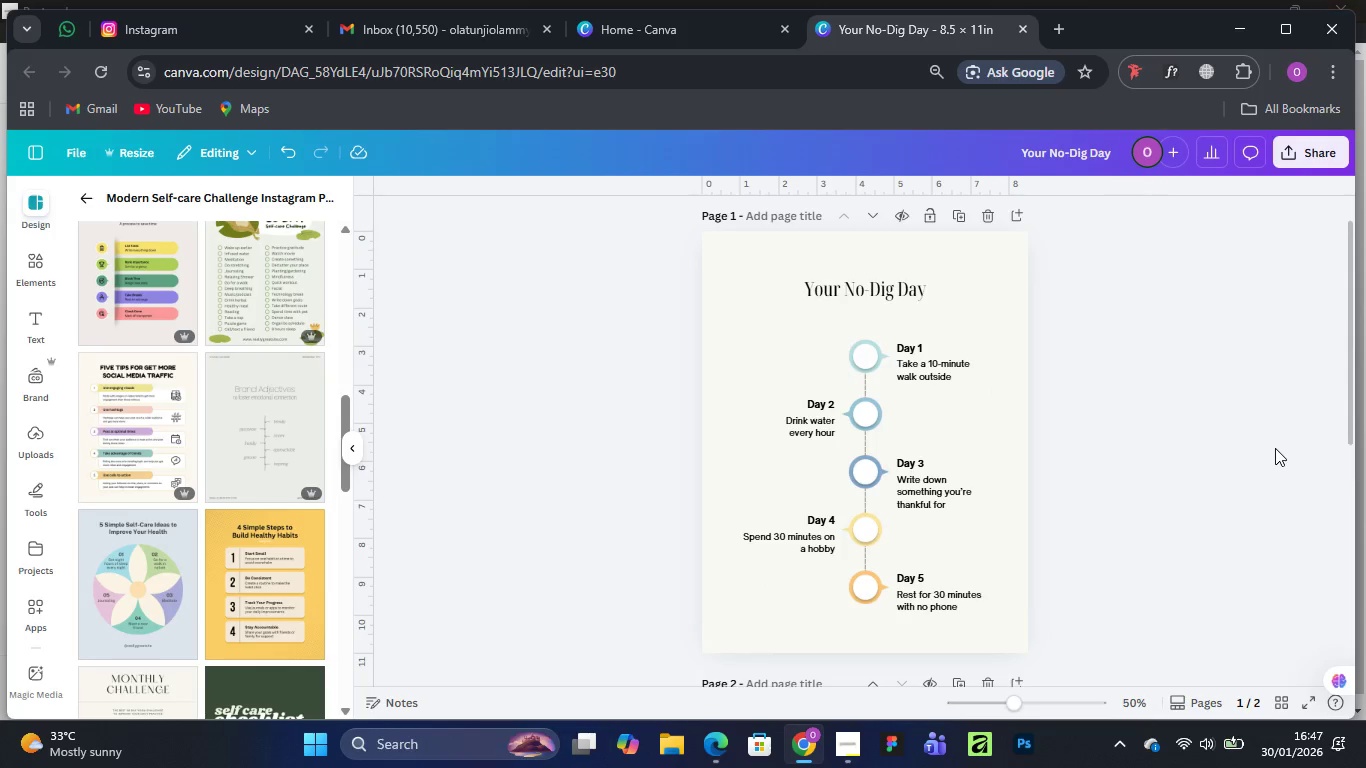 
left_click([1090, 339])
 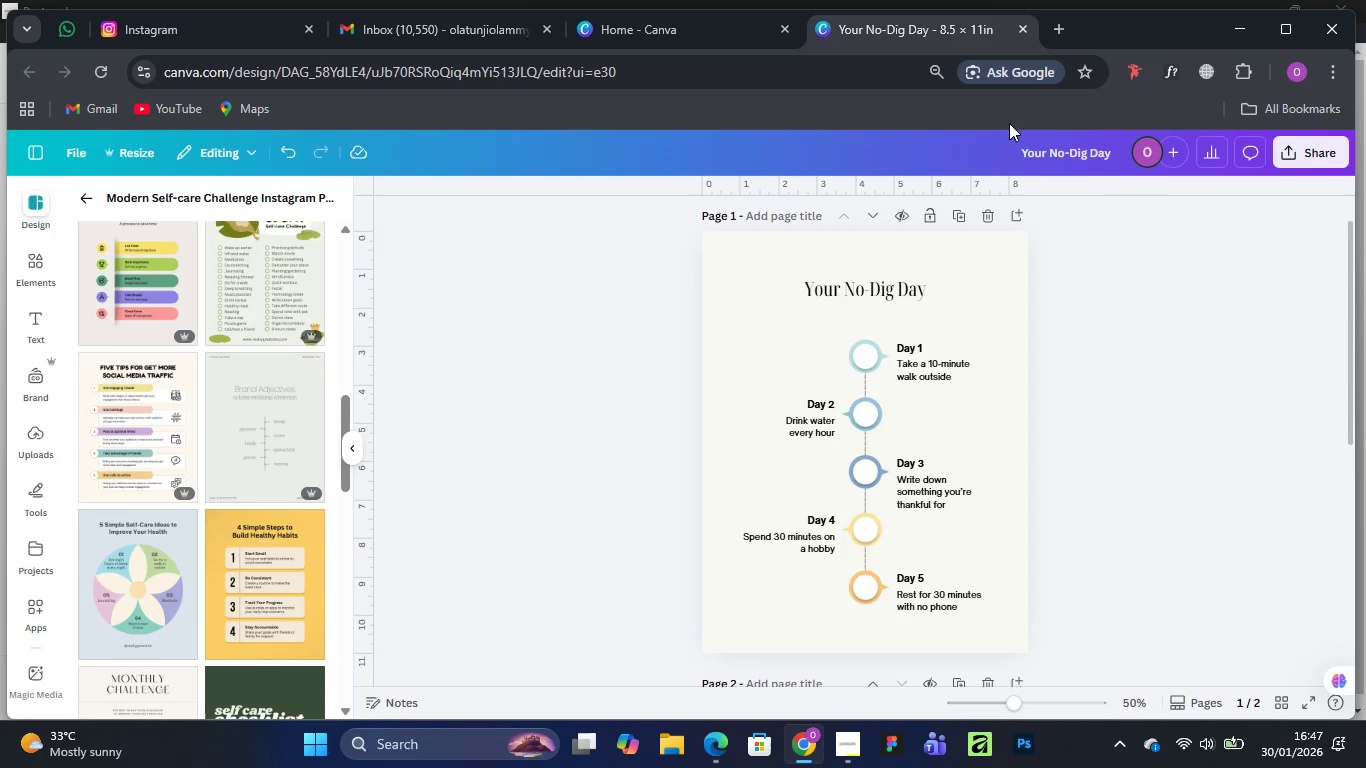 
left_click([958, 141])
 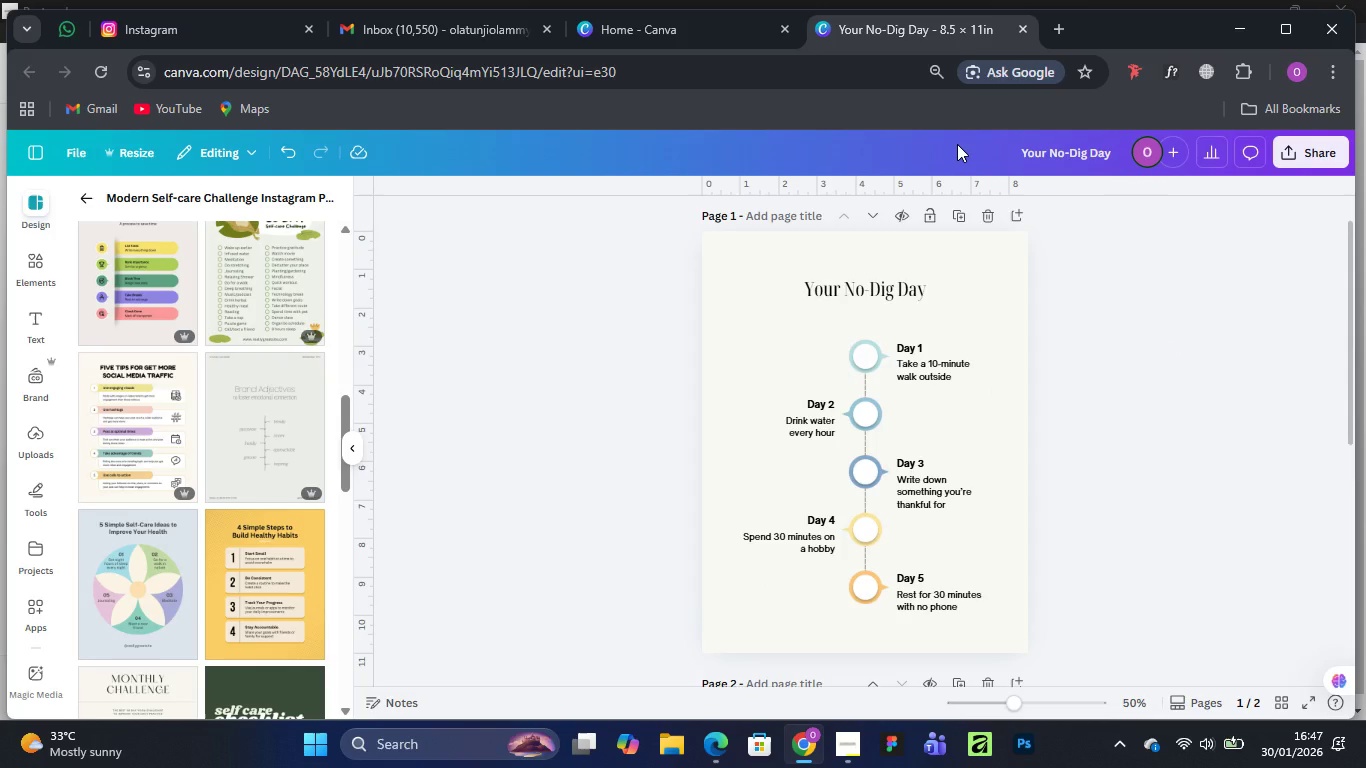 
key(Control+Equal)
 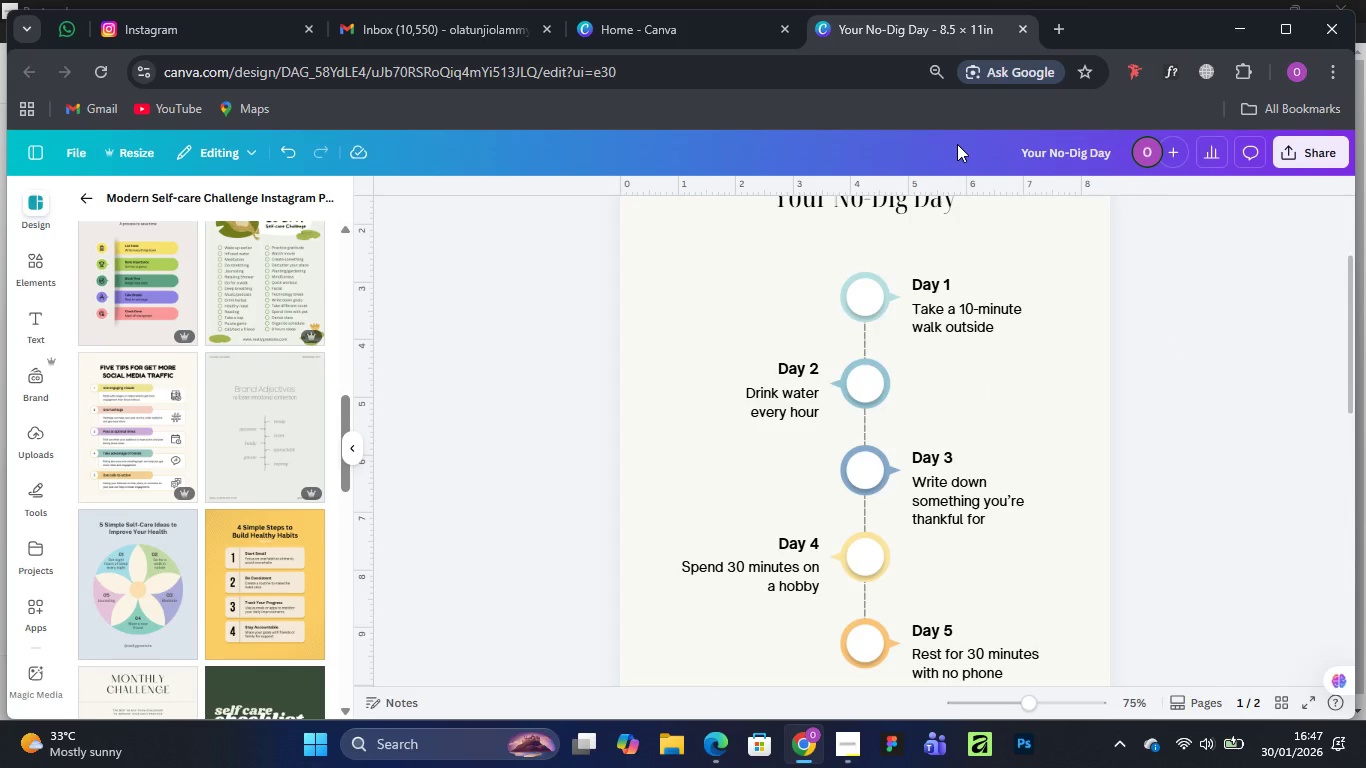 
key(Control+Minus)
 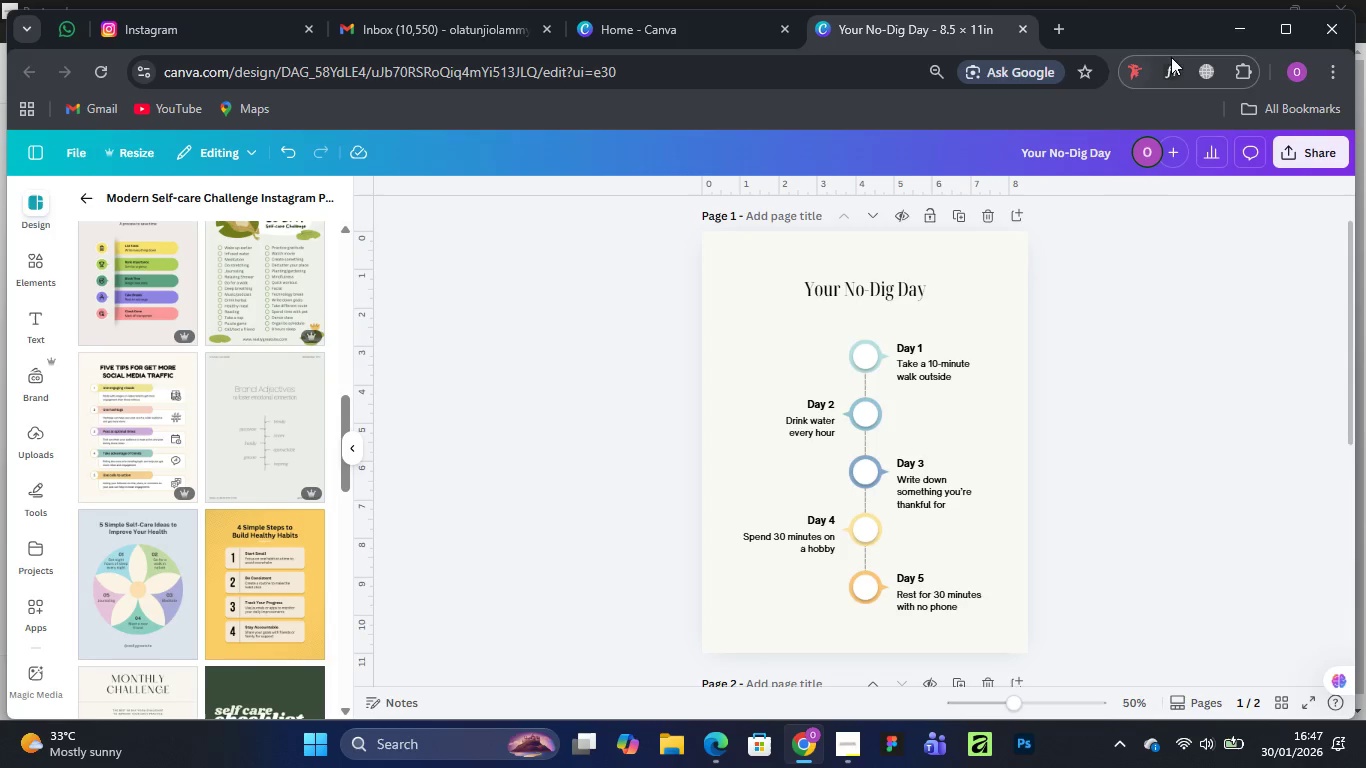 
left_click([1283, 24])
 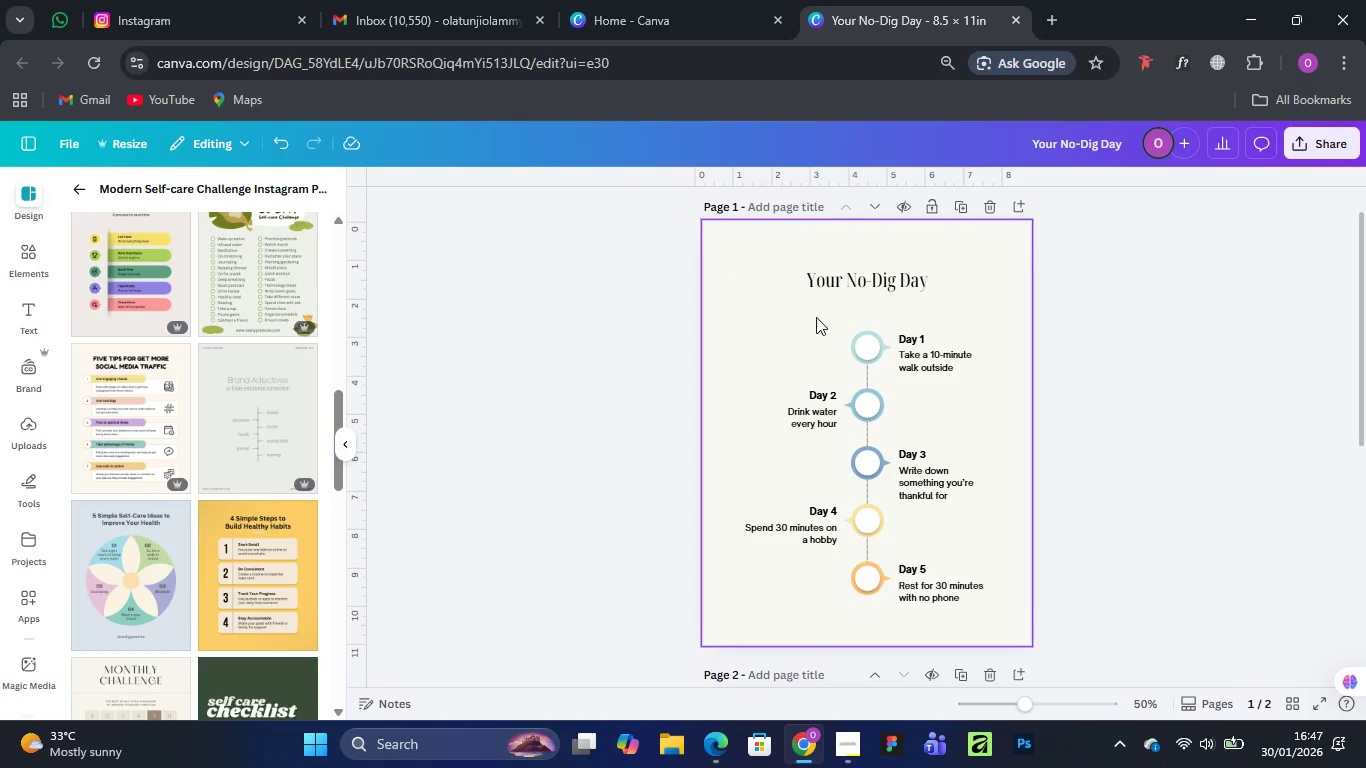 
left_click([842, 292])
 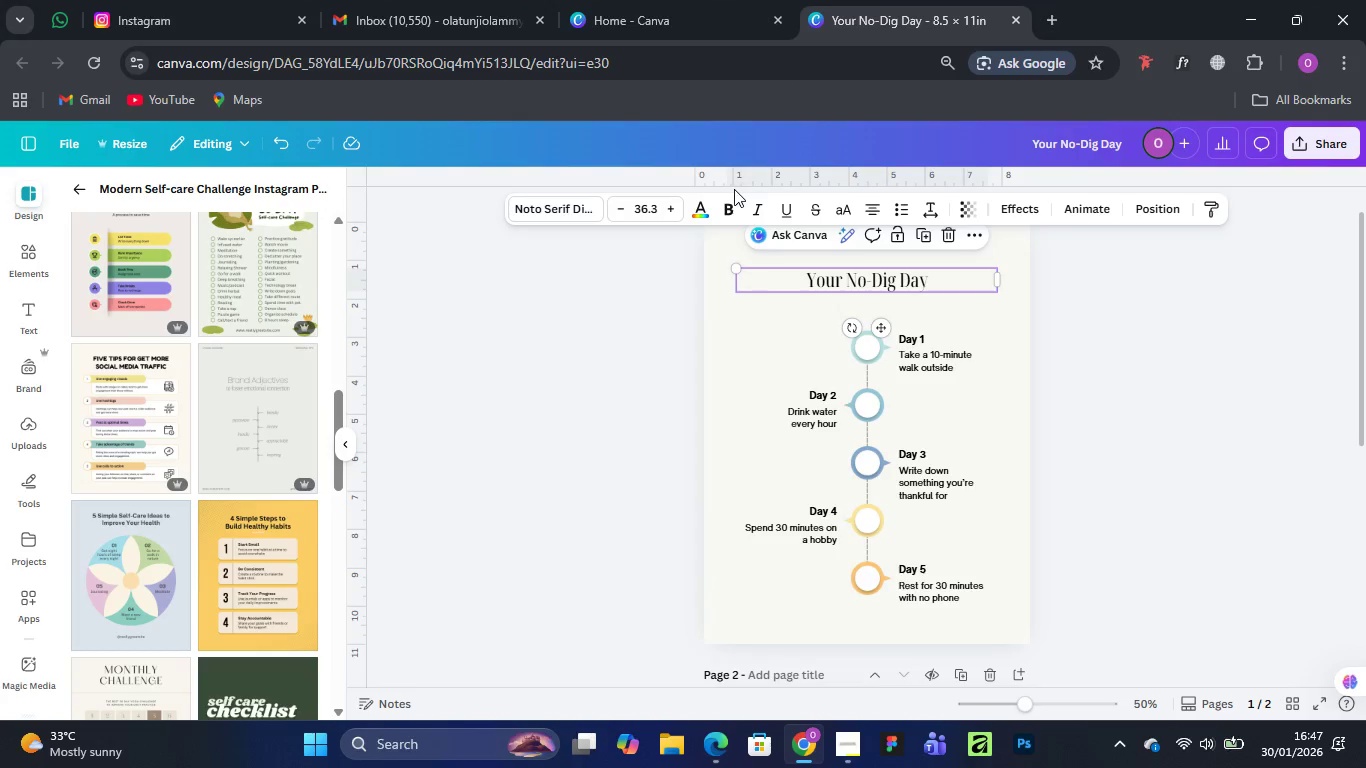 
left_click([728, 210])
 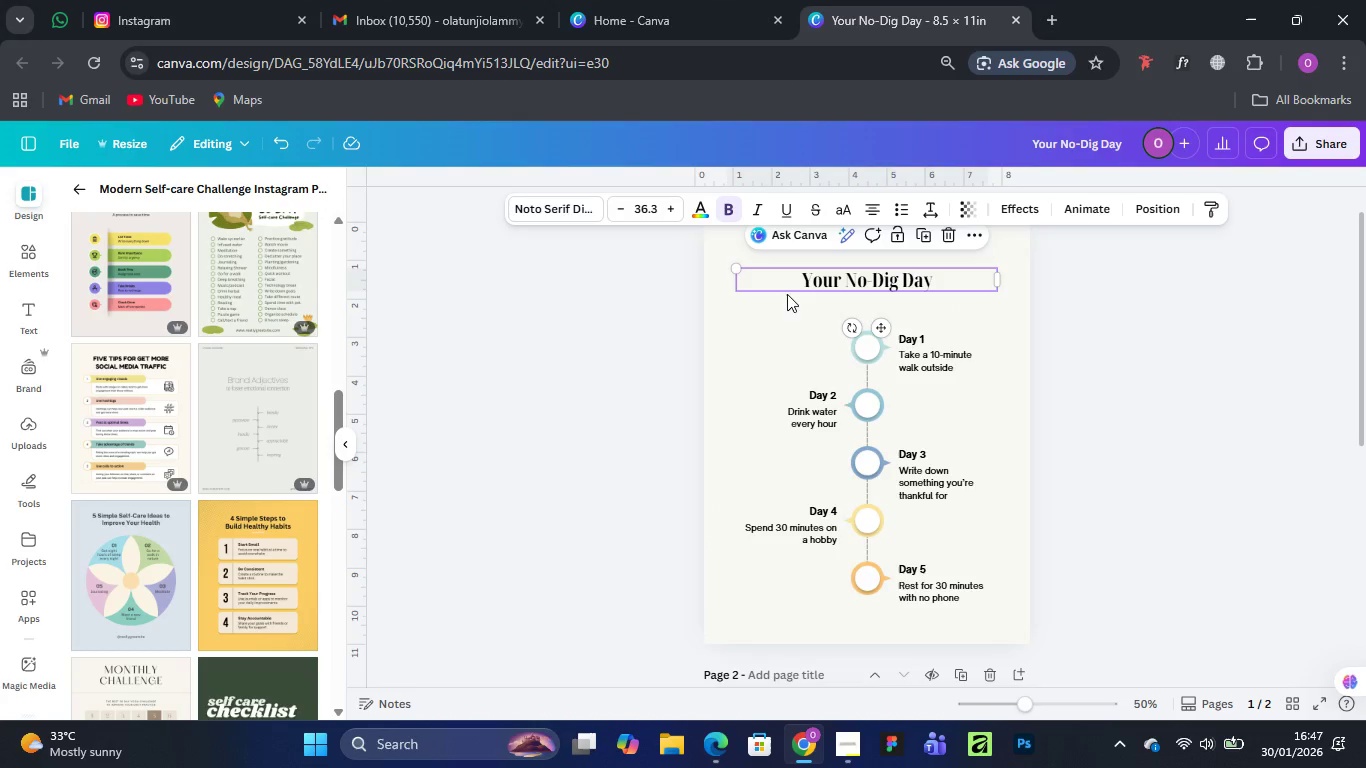 
key(Control+V)
 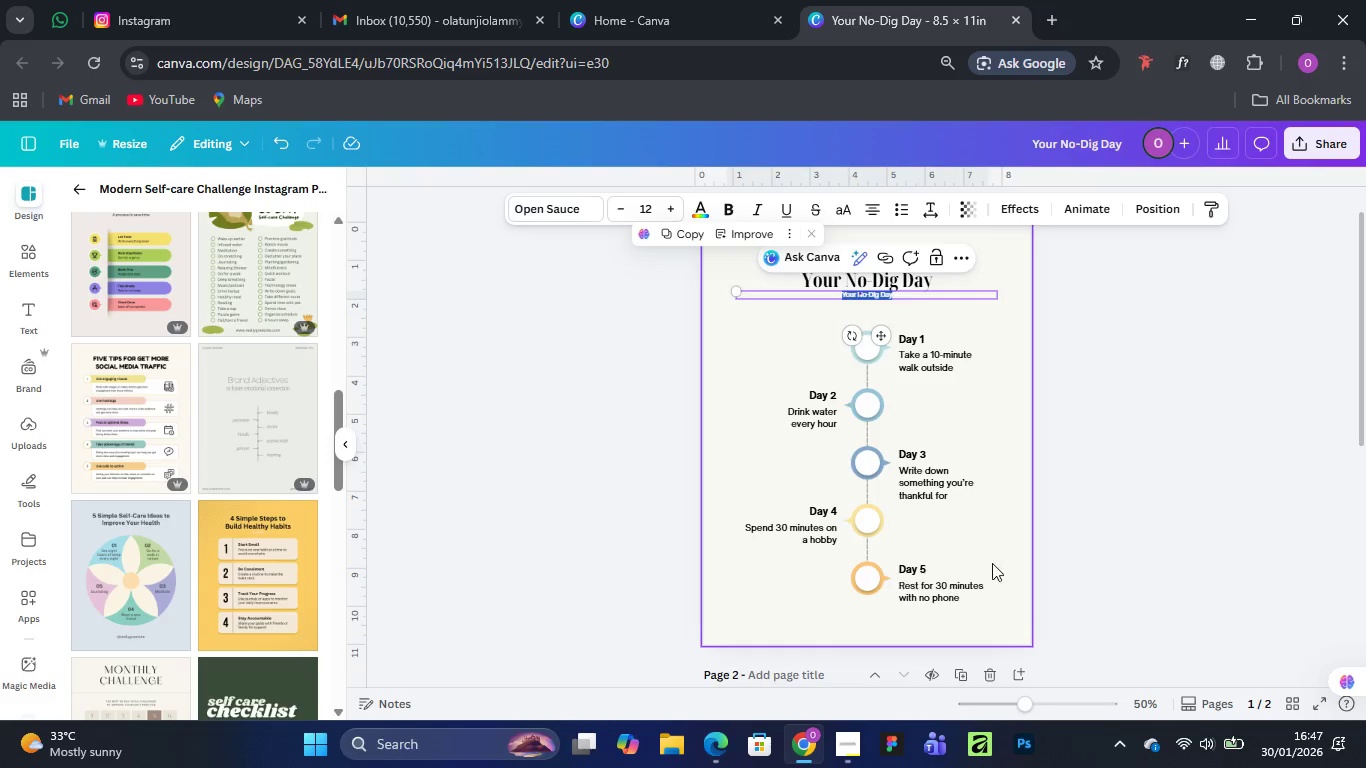 
key(Delete)
 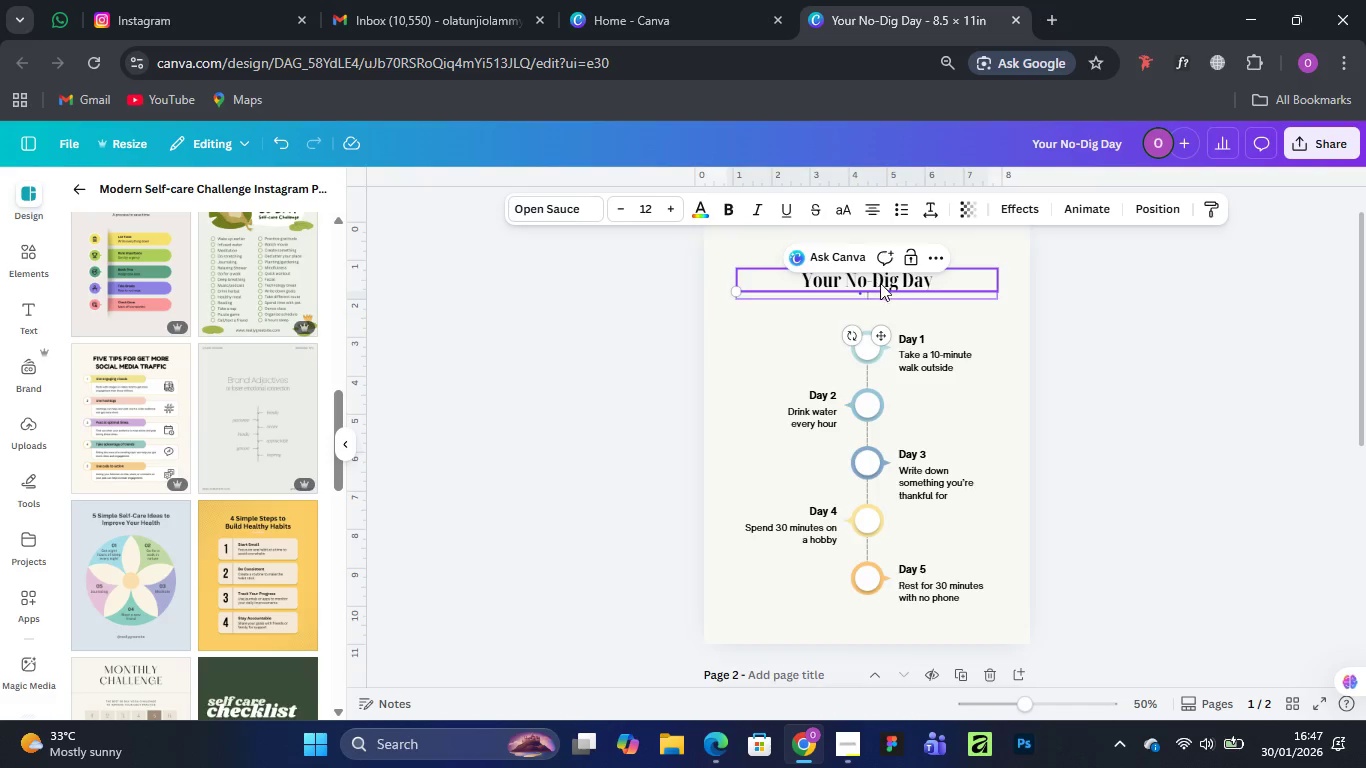 
left_click([1093, 323])
 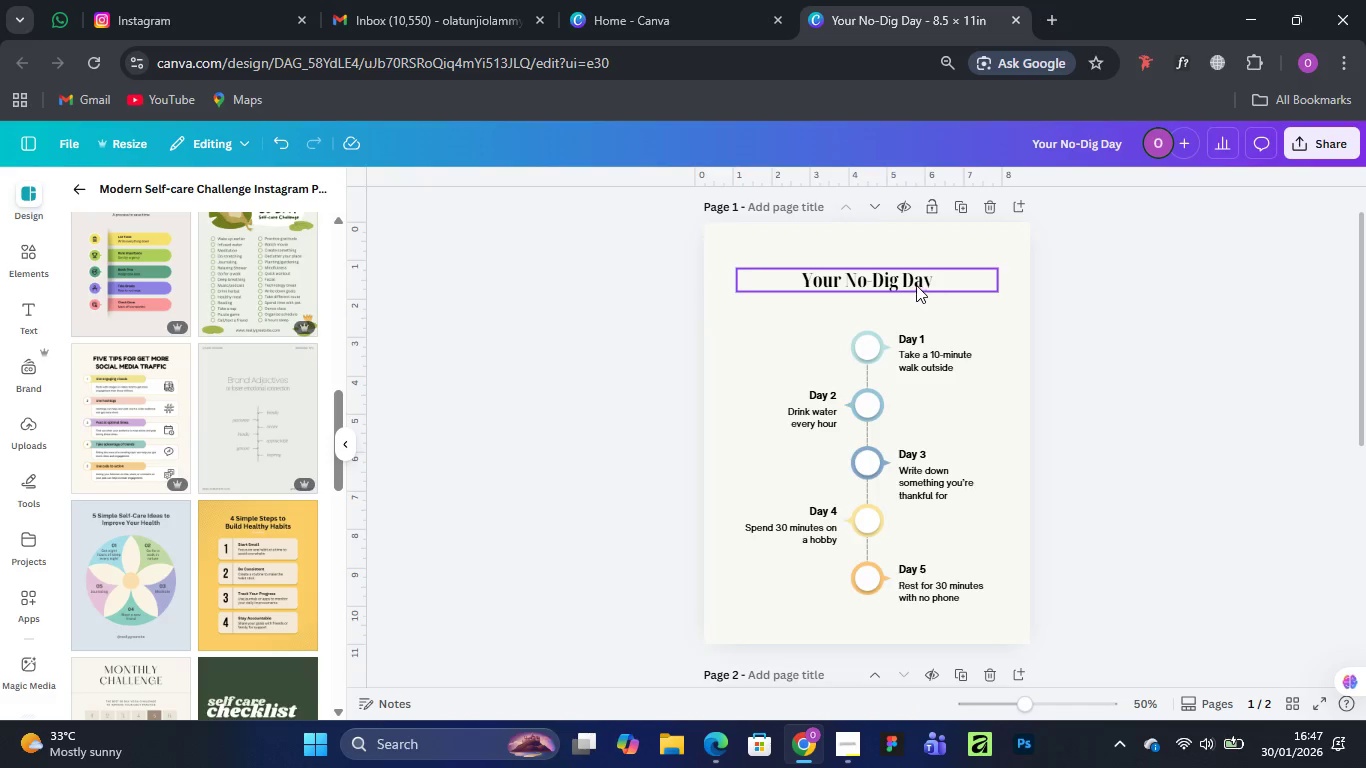 
left_click([916, 285])
 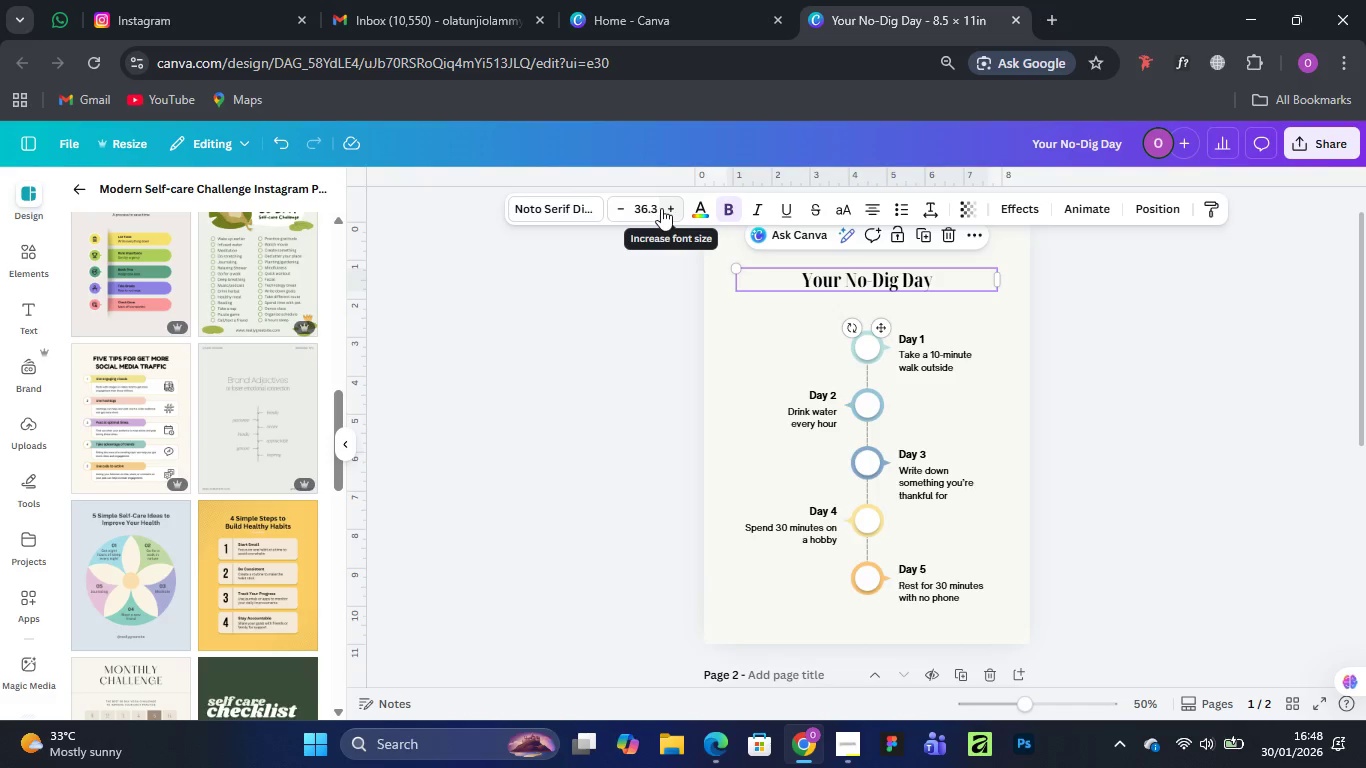 
double_click([664, 208])
 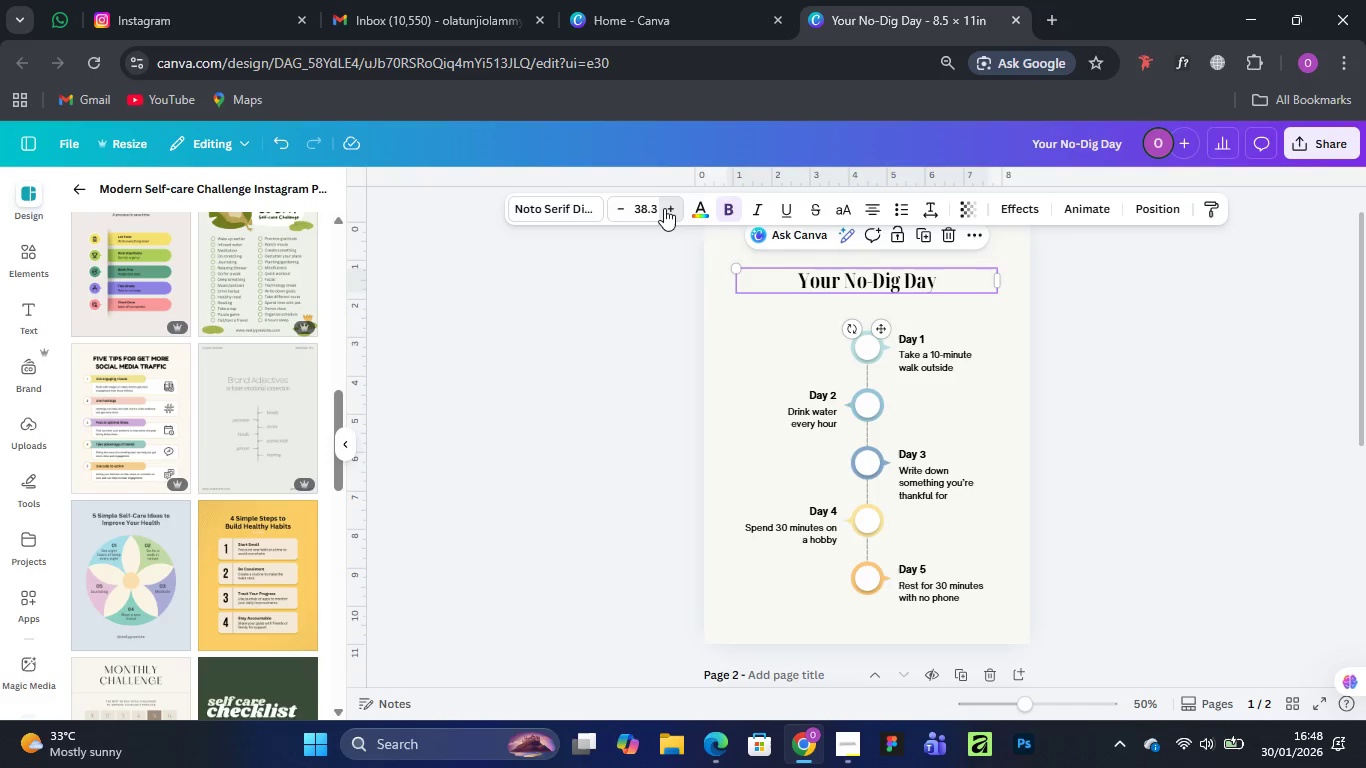 
triple_click([664, 208])
 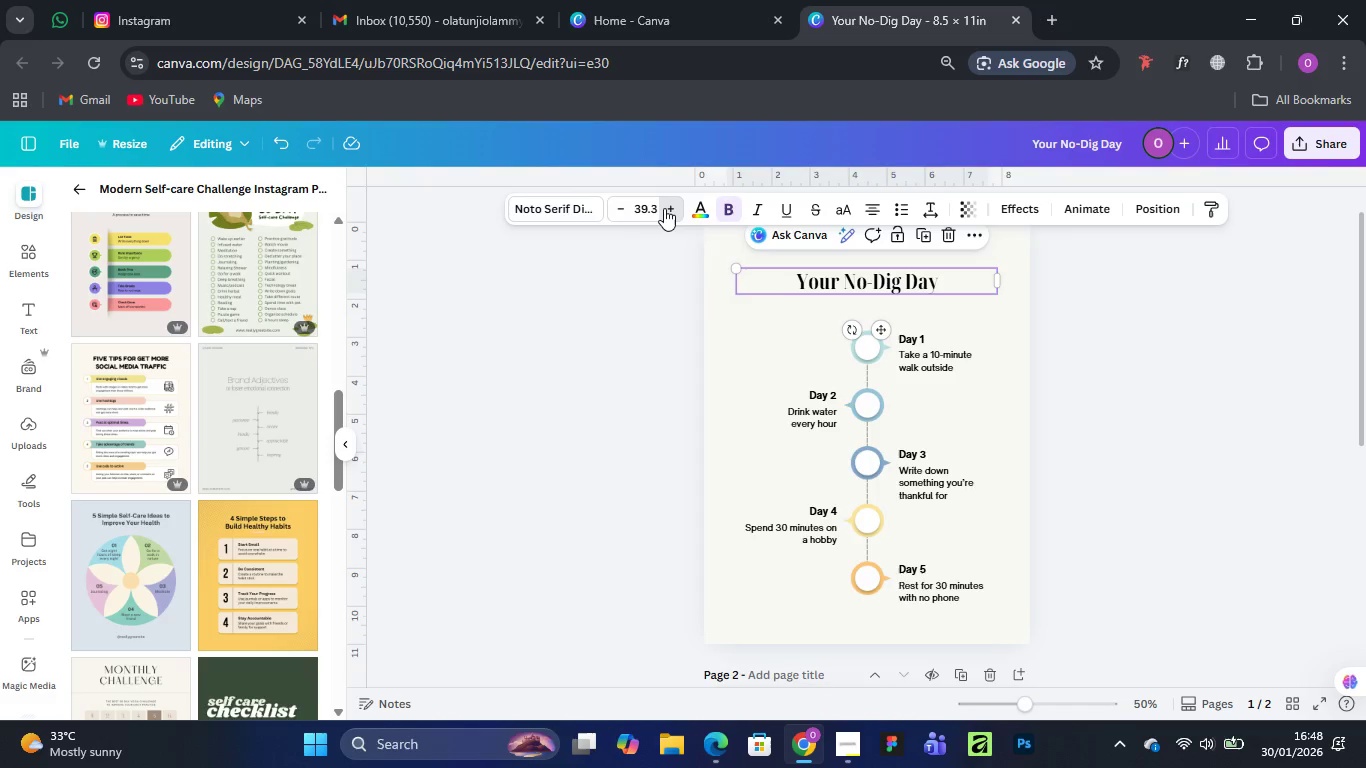 
triple_click([664, 208])
 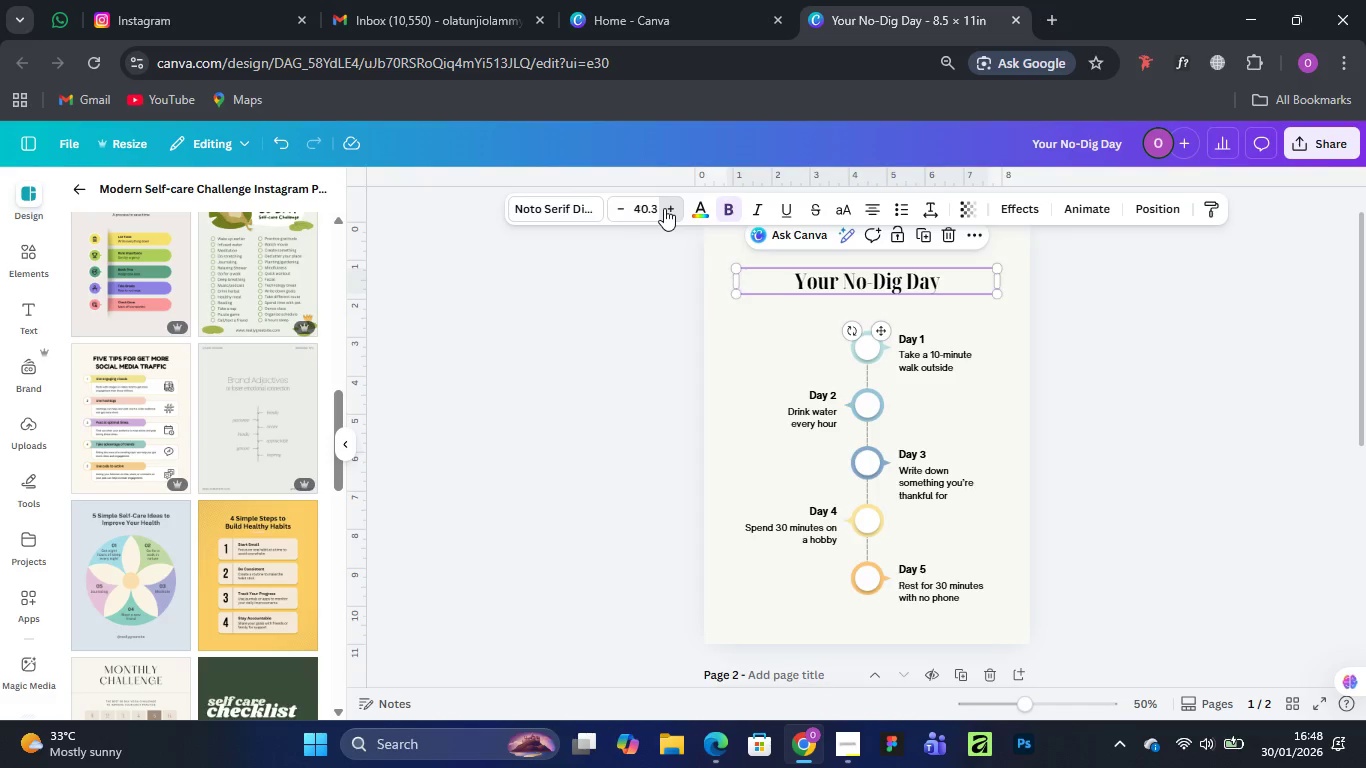 
triple_click([664, 208])
 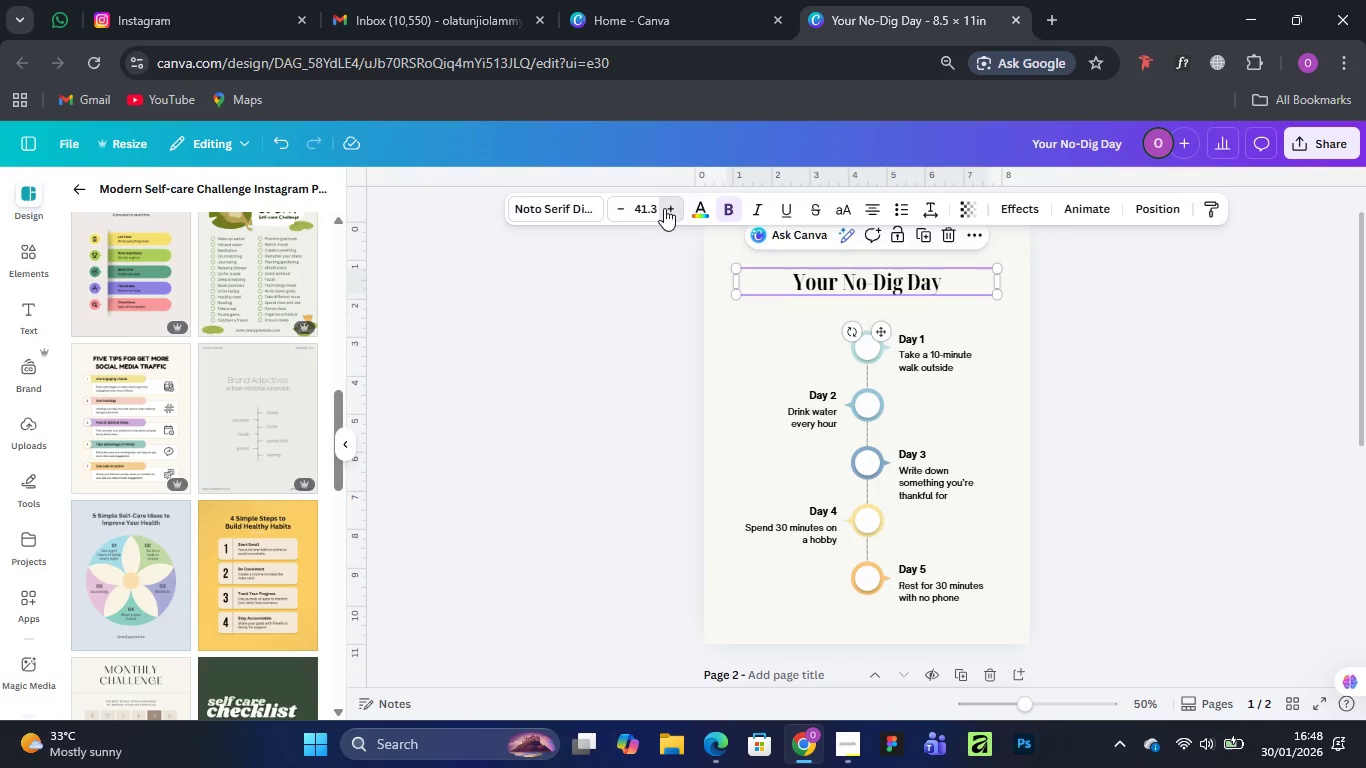 
triple_click([664, 208])
 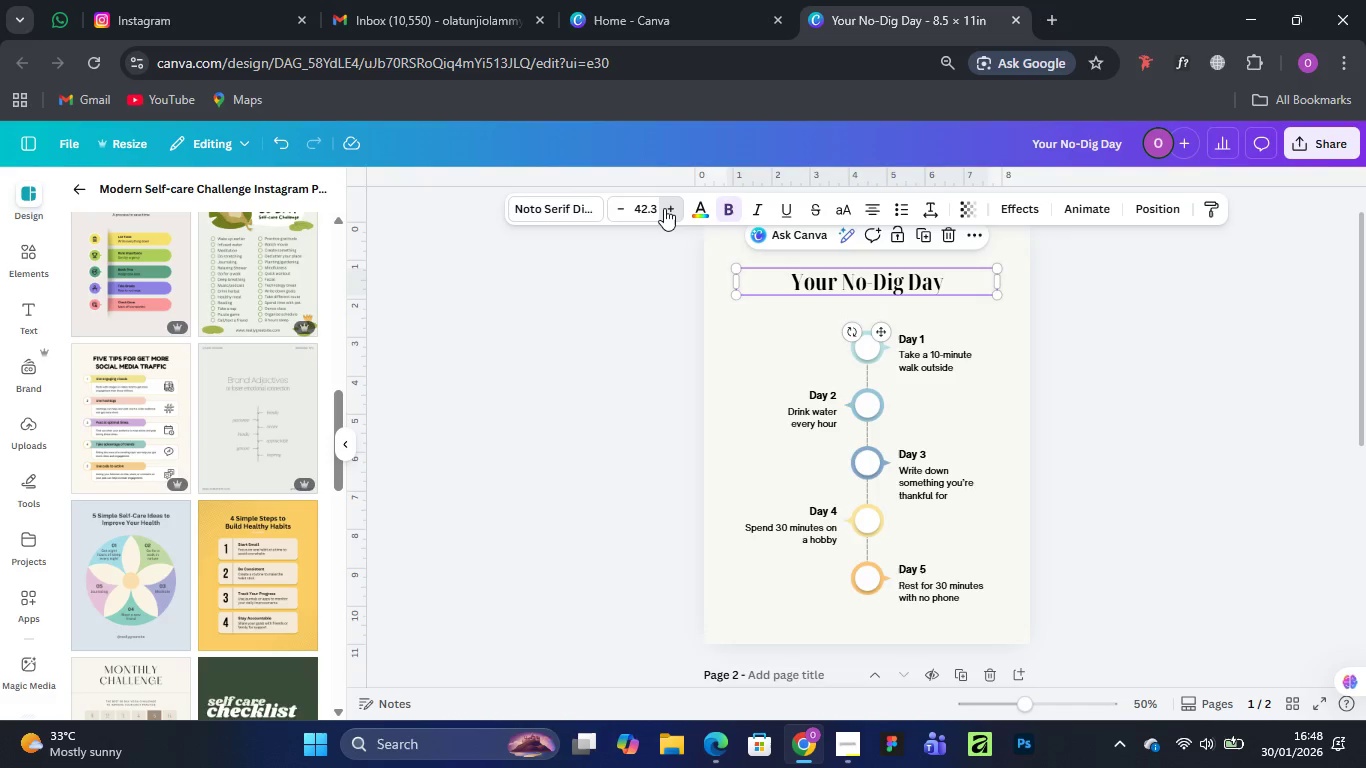 
triple_click([664, 208])
 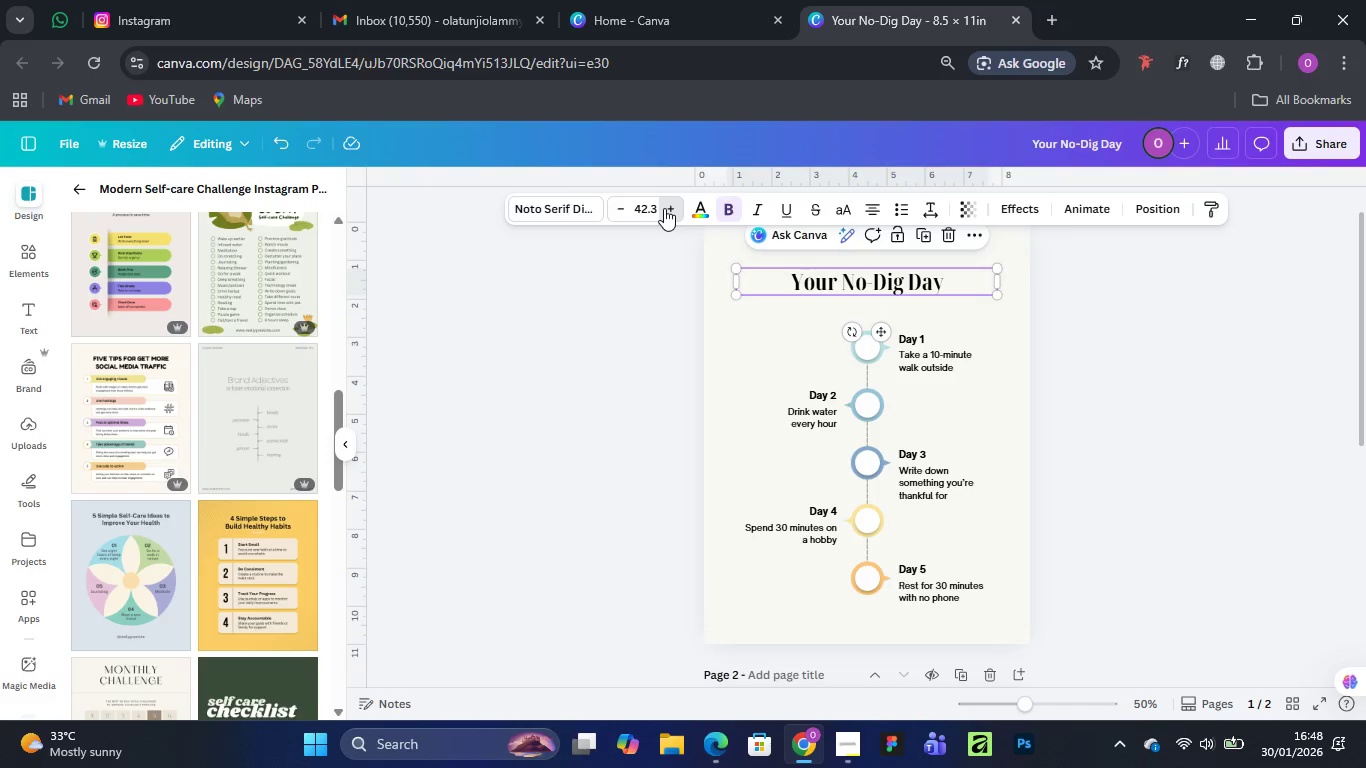 
triple_click([664, 208])
 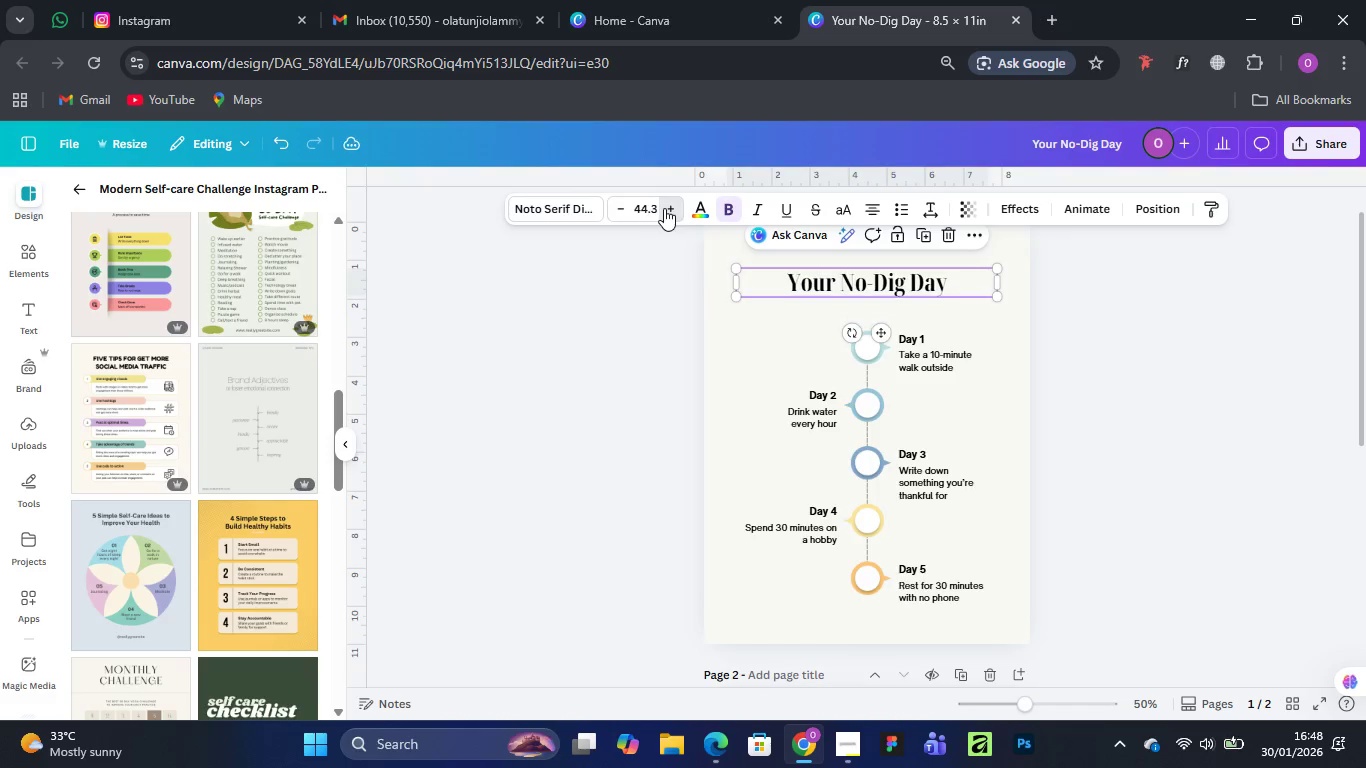 
triple_click([664, 208])
 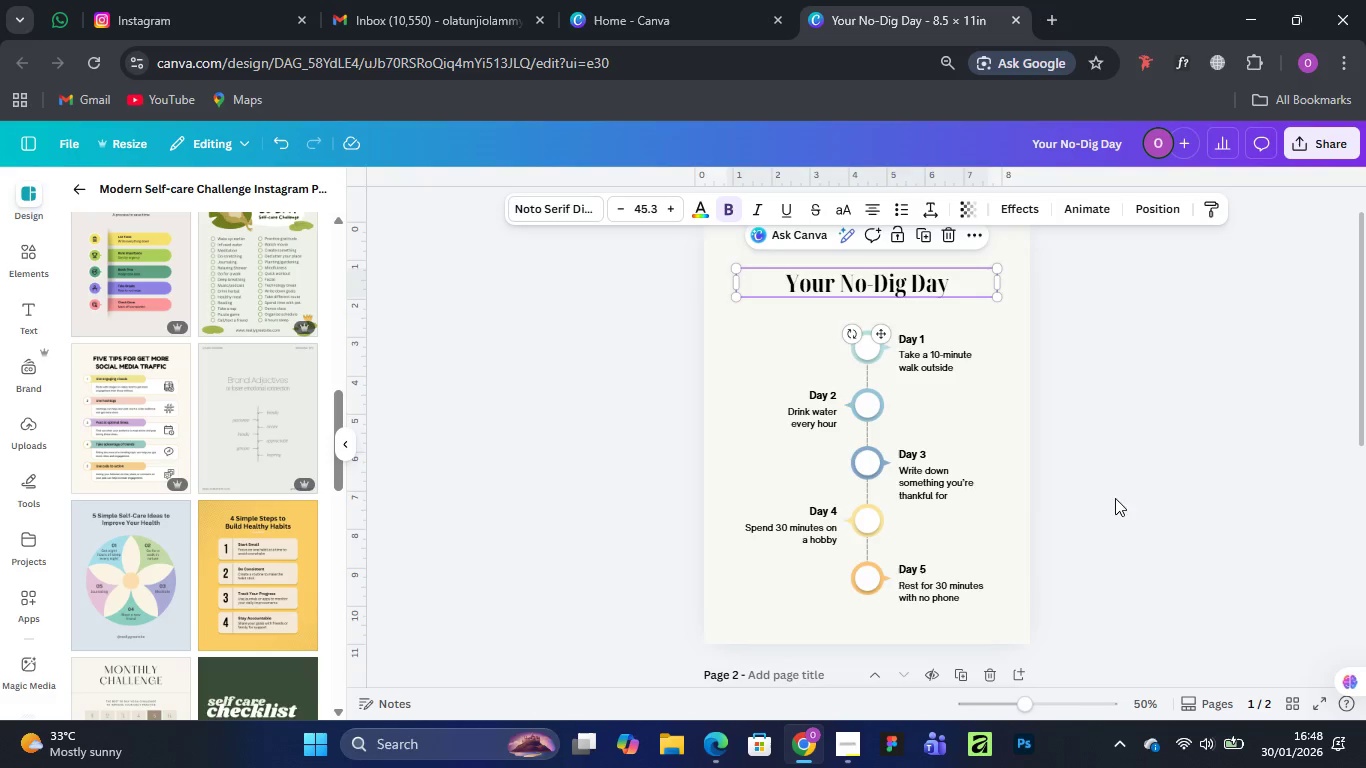 
left_click([1245, 418])
 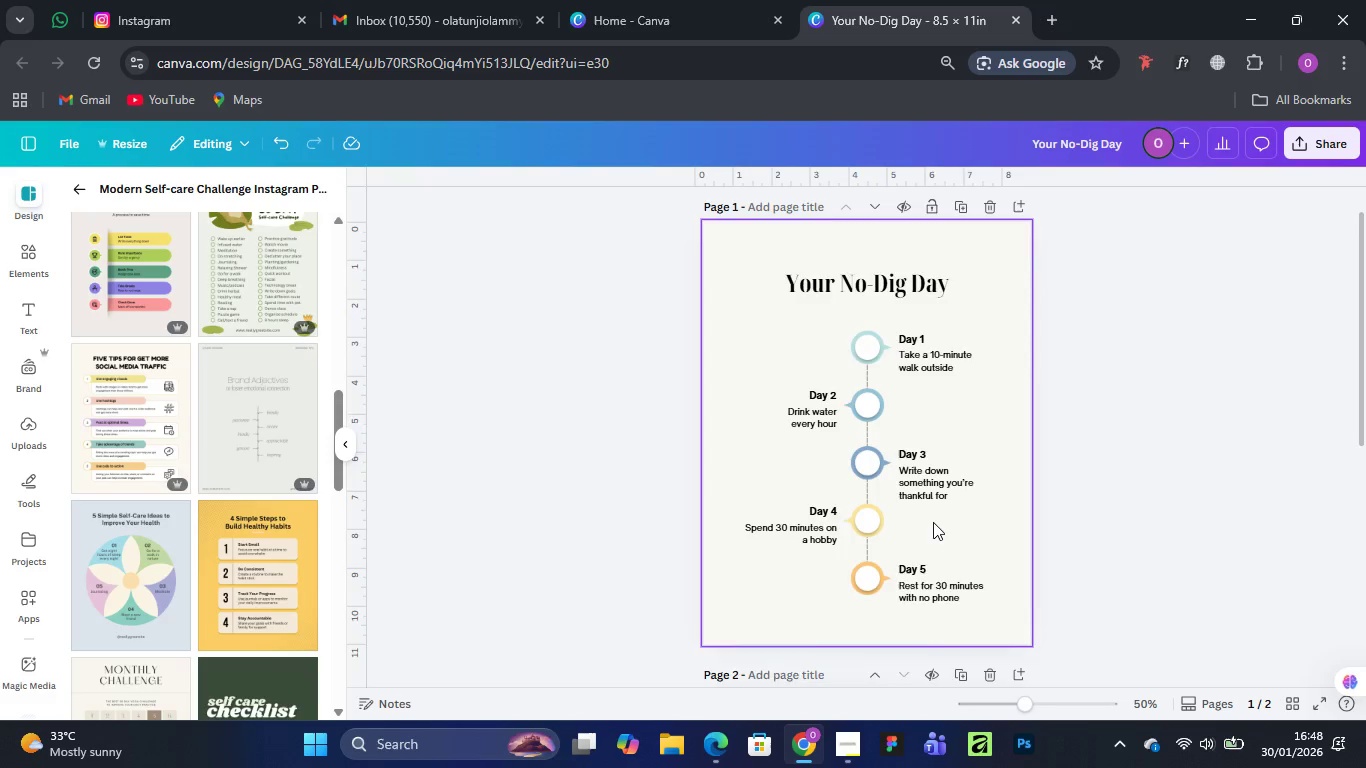 
scroll: coordinate [933, 519], scroll_direction: up, amount: 4.0
 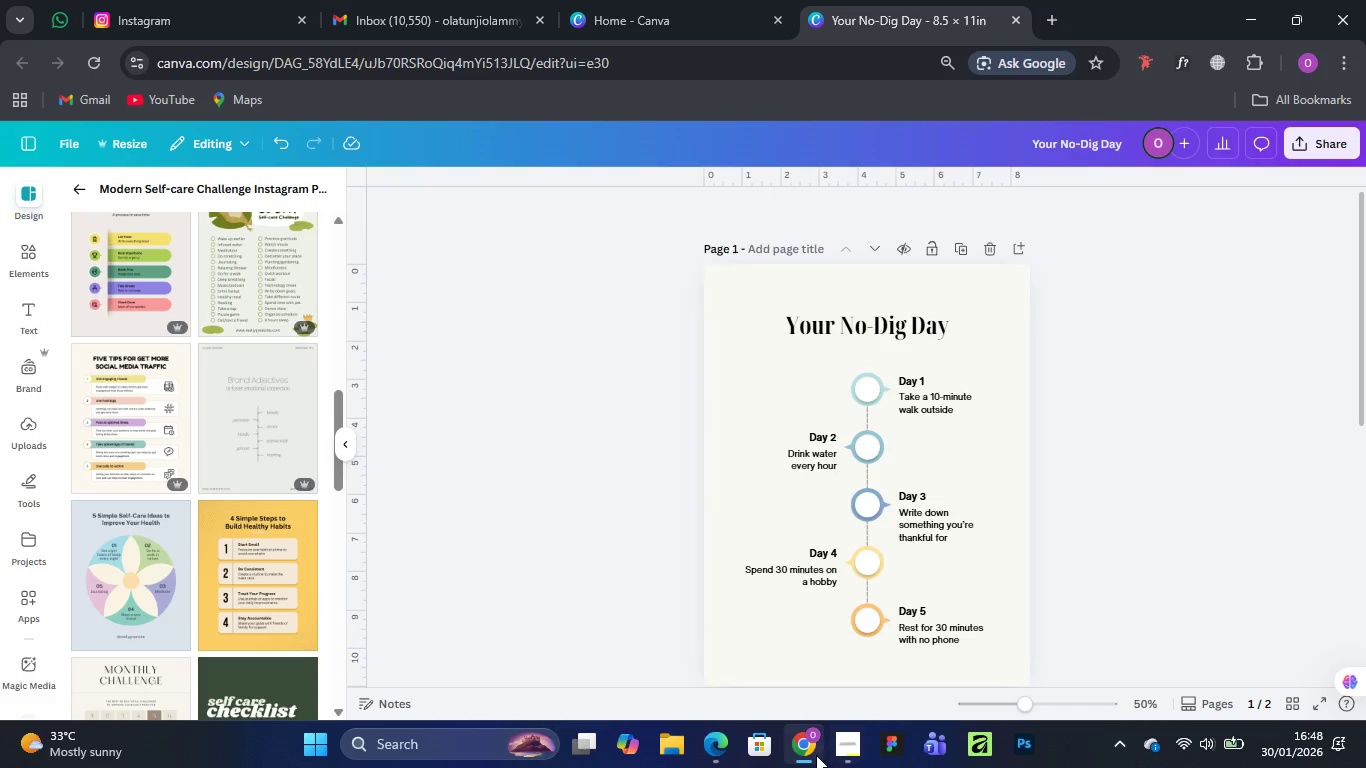 
left_click([839, 654])